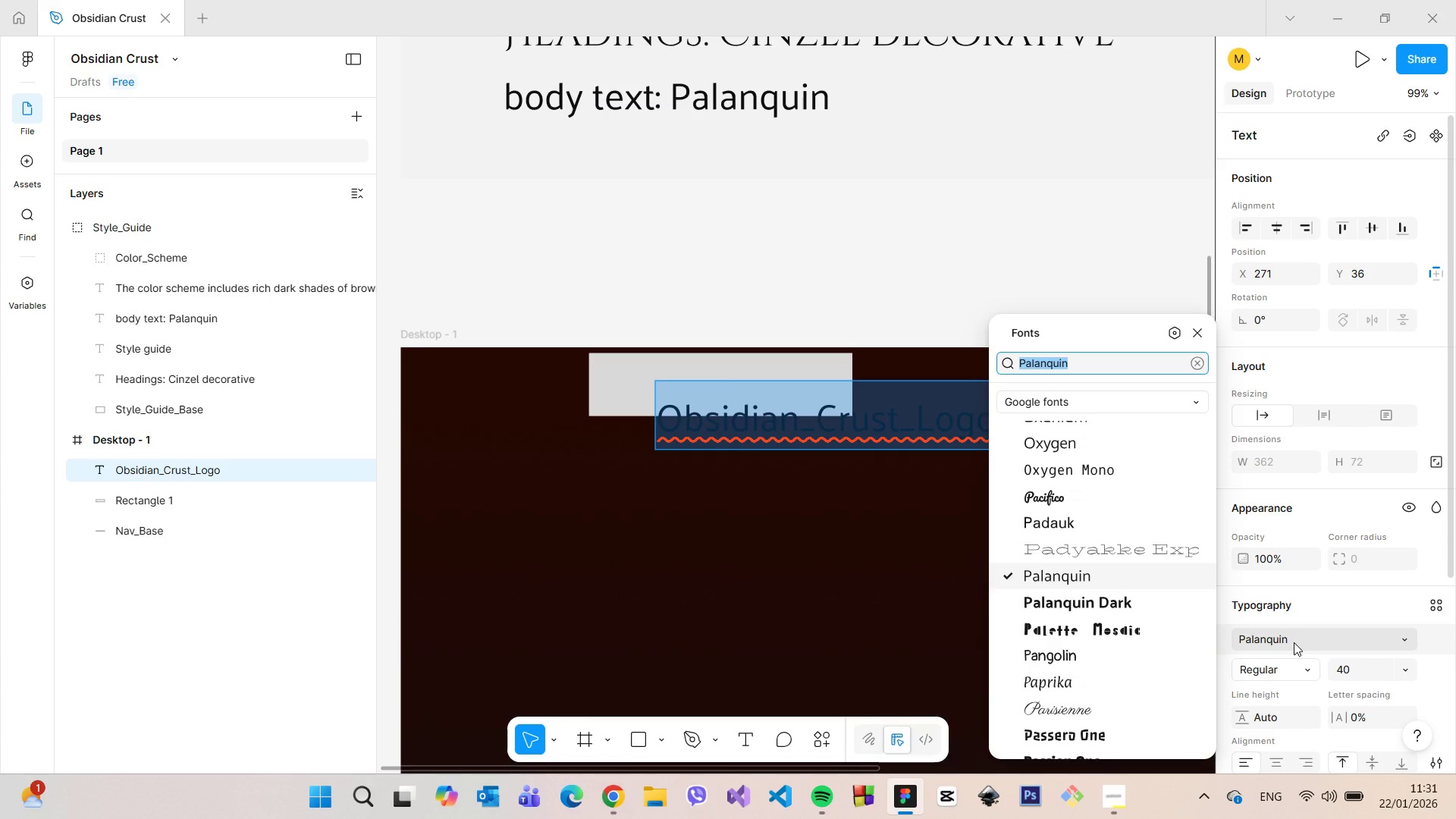 
type(cin)
 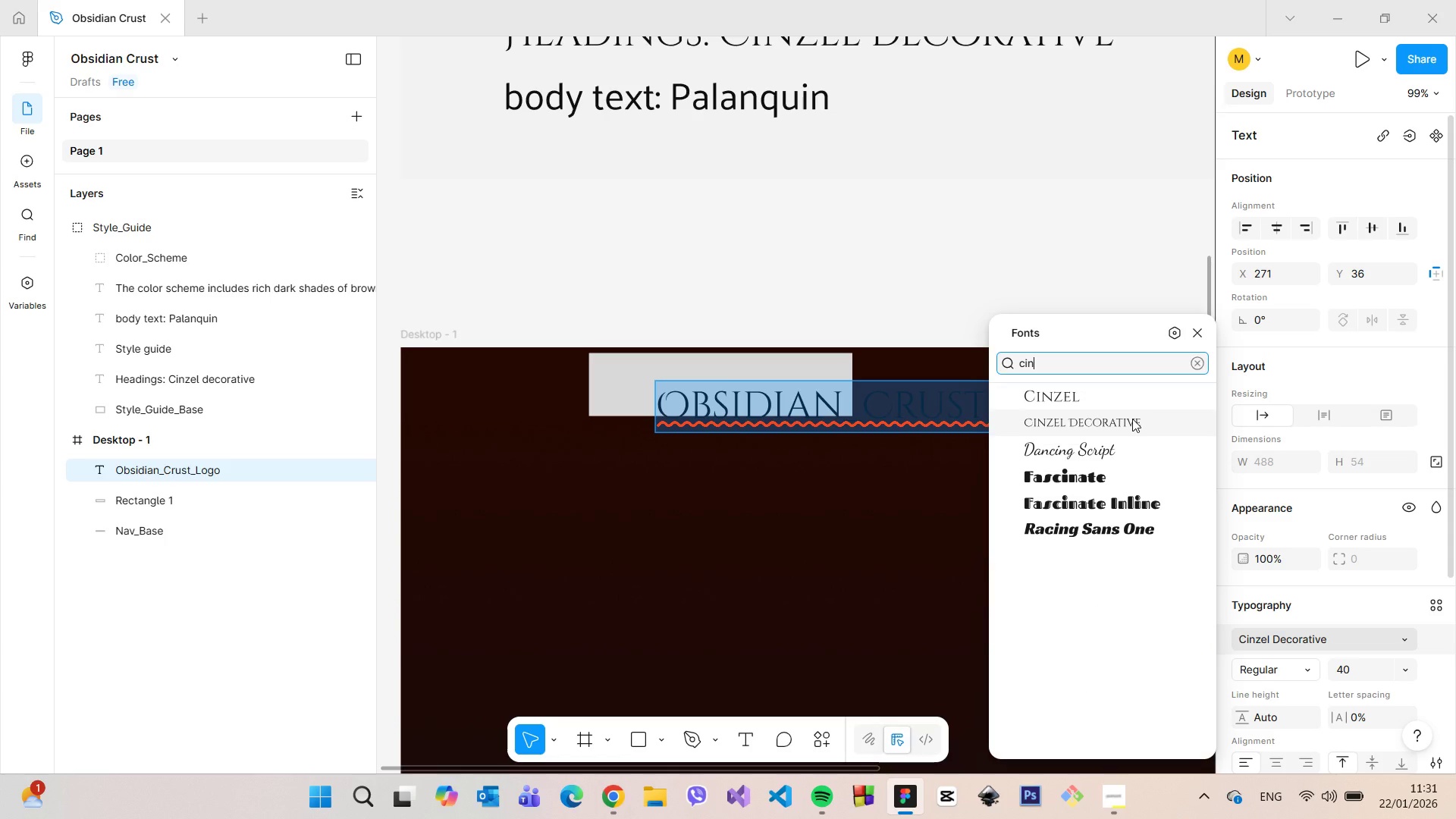 
left_click([1132, 419])
 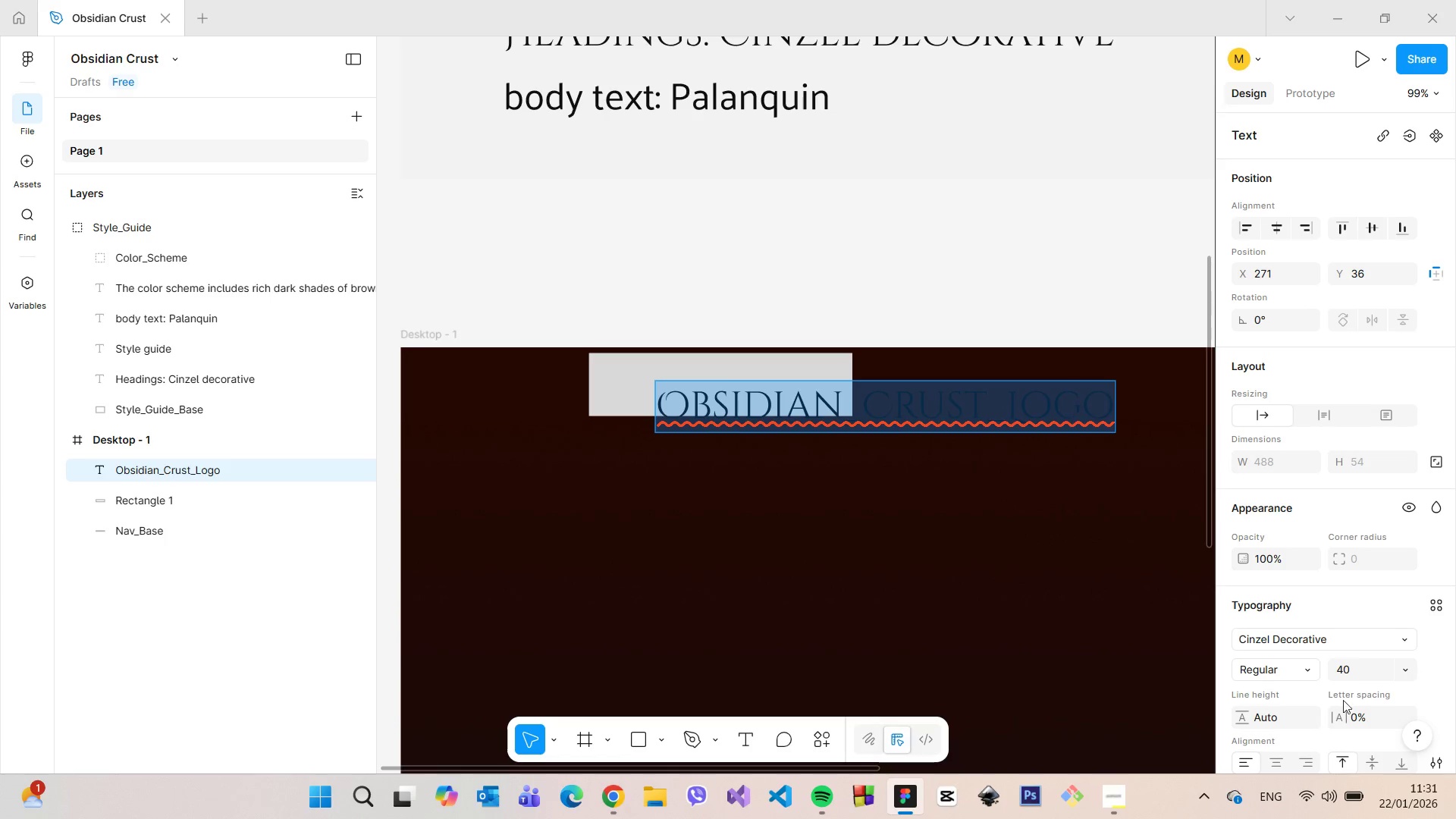 
scroll: coordinate [1332, 704], scroll_direction: down, amount: 3.0
 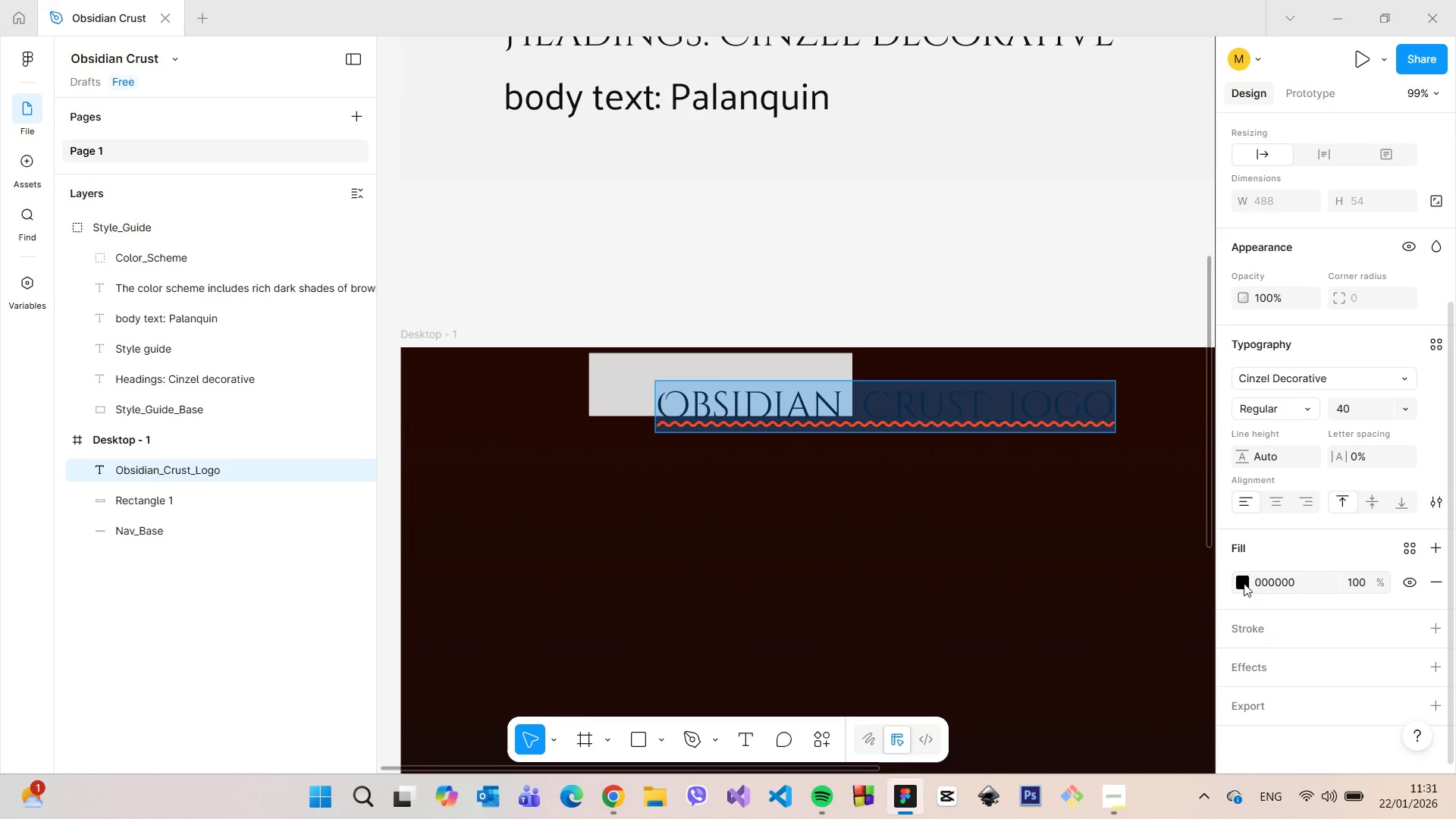 
left_click([1244, 583])
 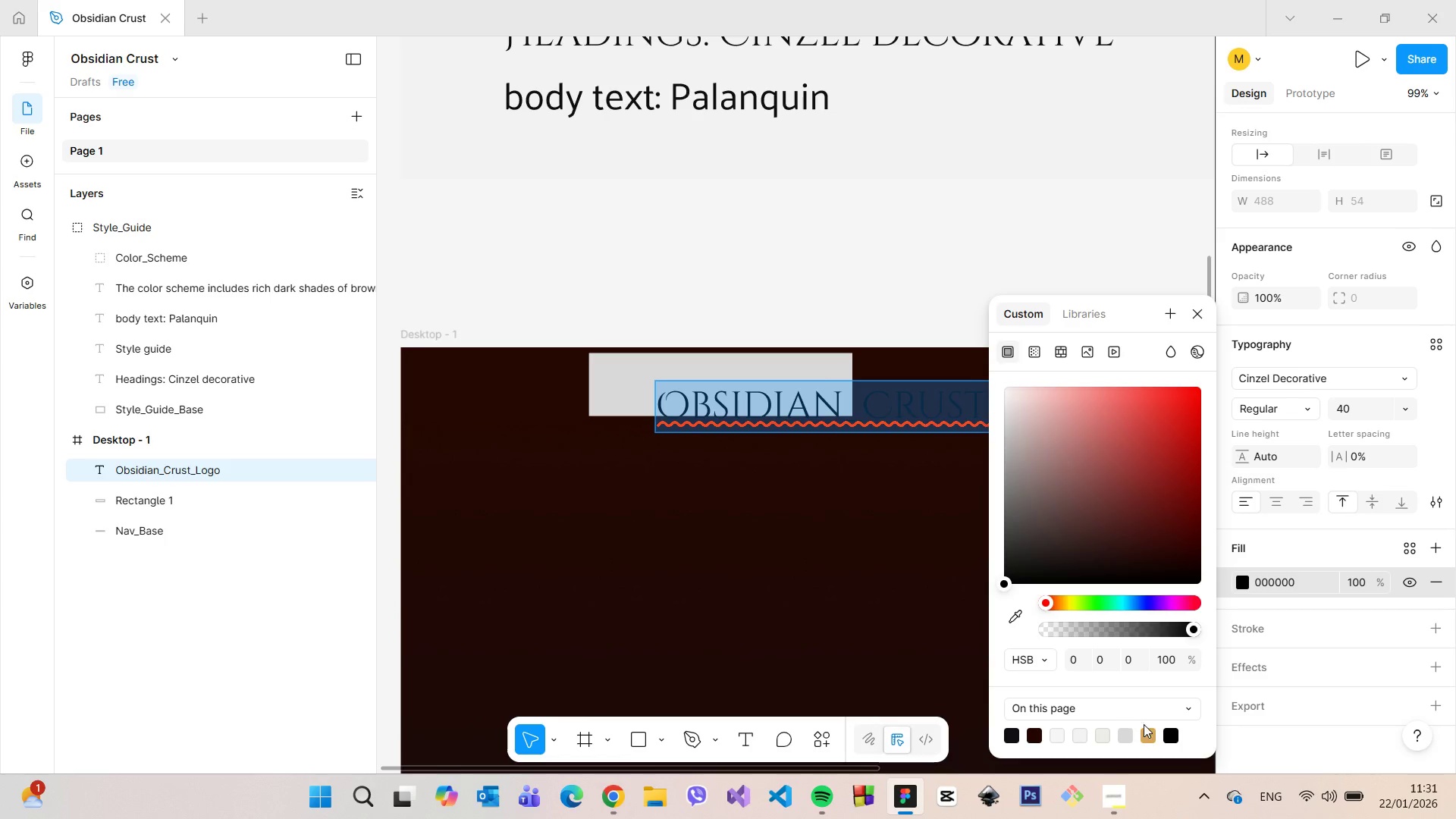 
left_click([1144, 733])
 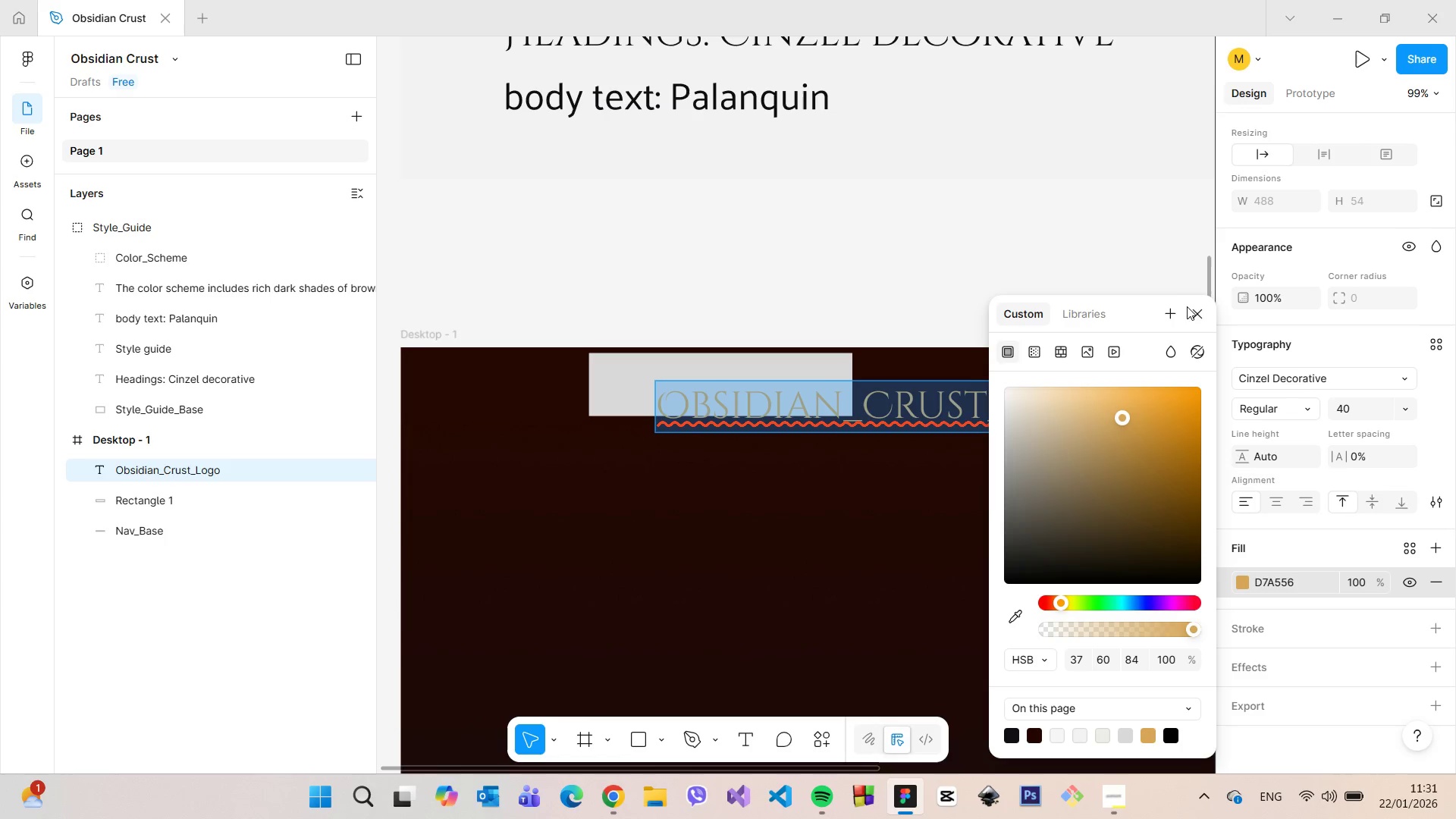 
left_click([1194, 311])
 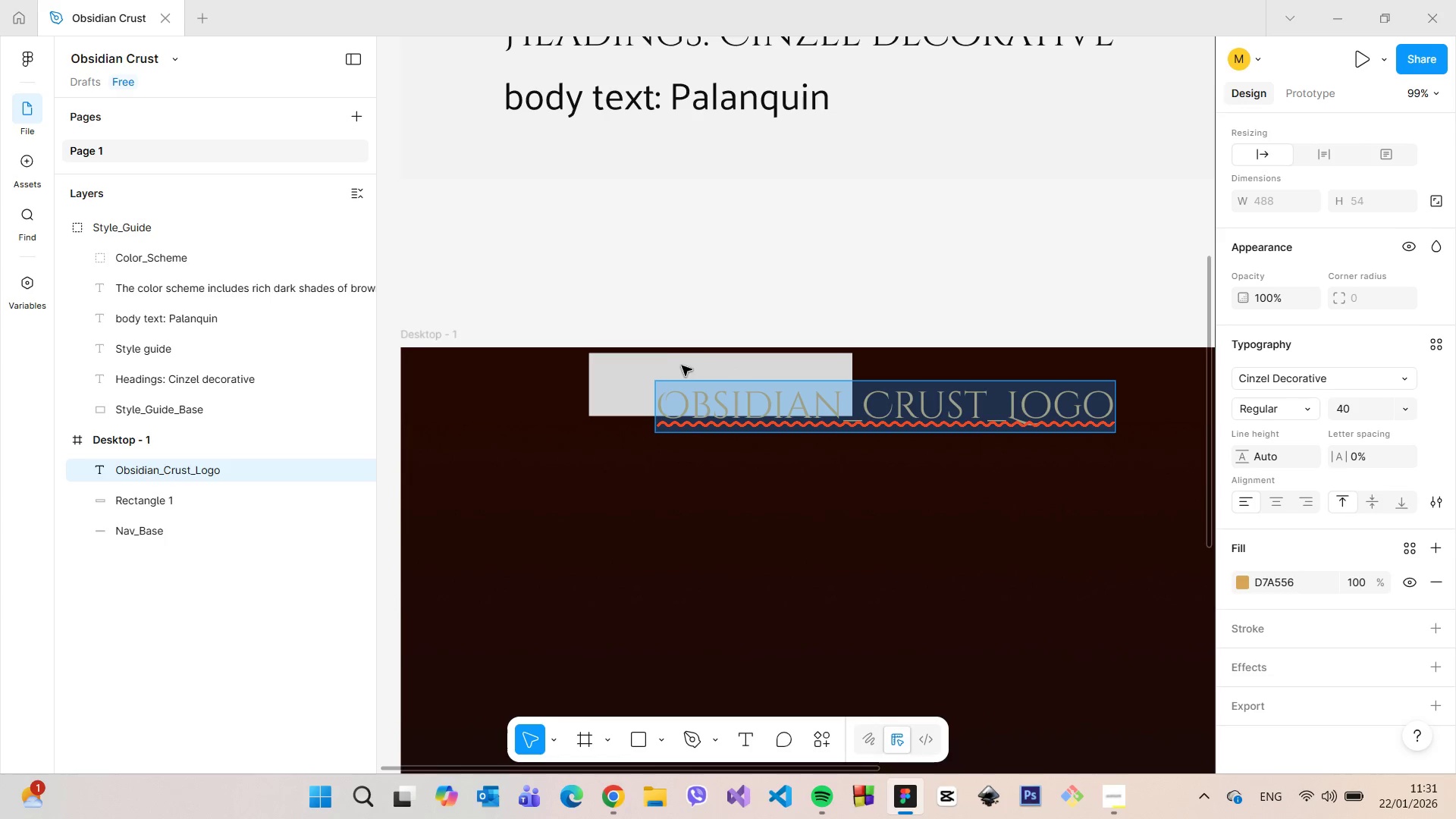 
left_click([670, 370])
 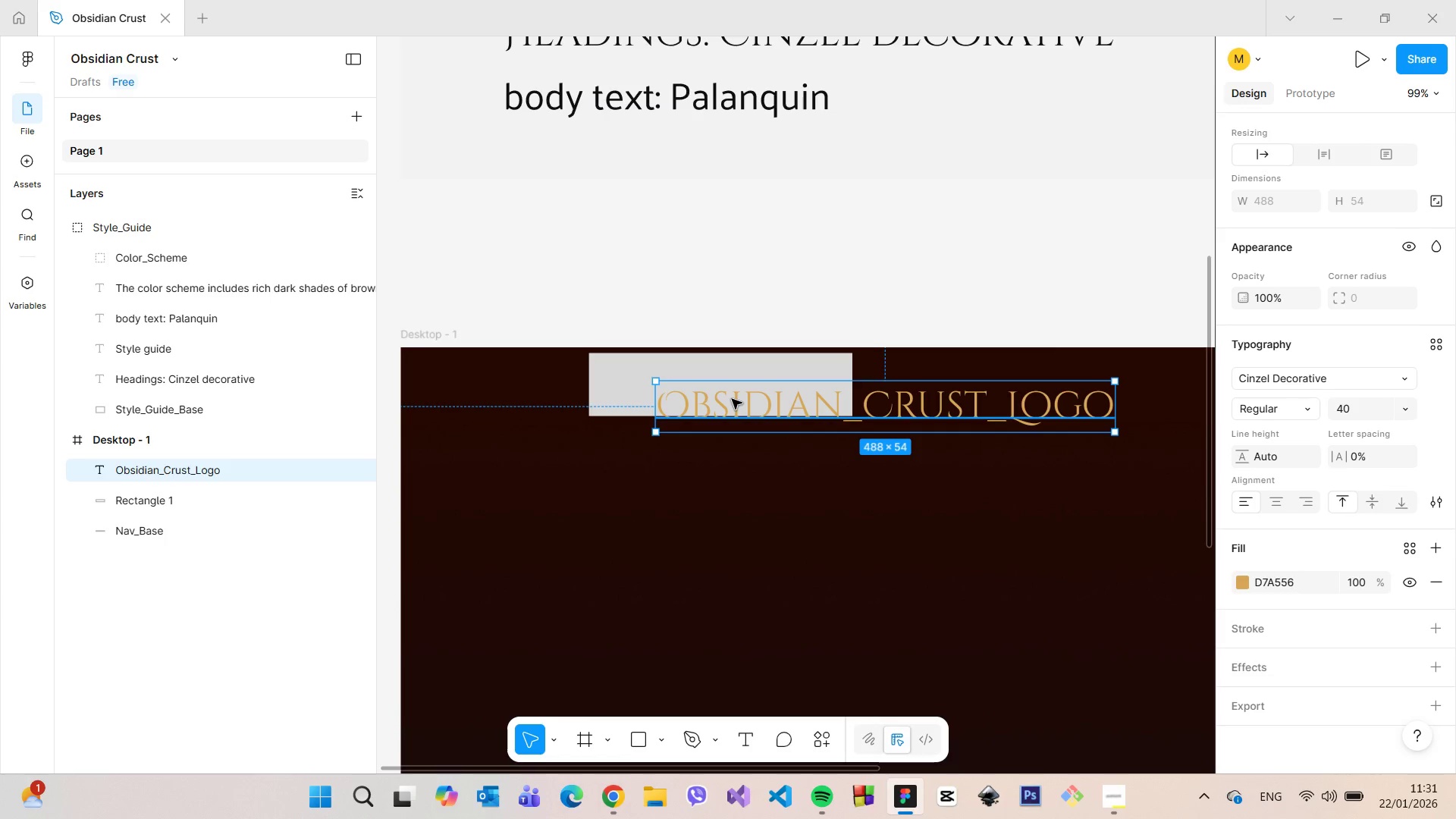 
left_click_drag(start_coordinate=[732, 399], to_coordinate=[668, 377])
 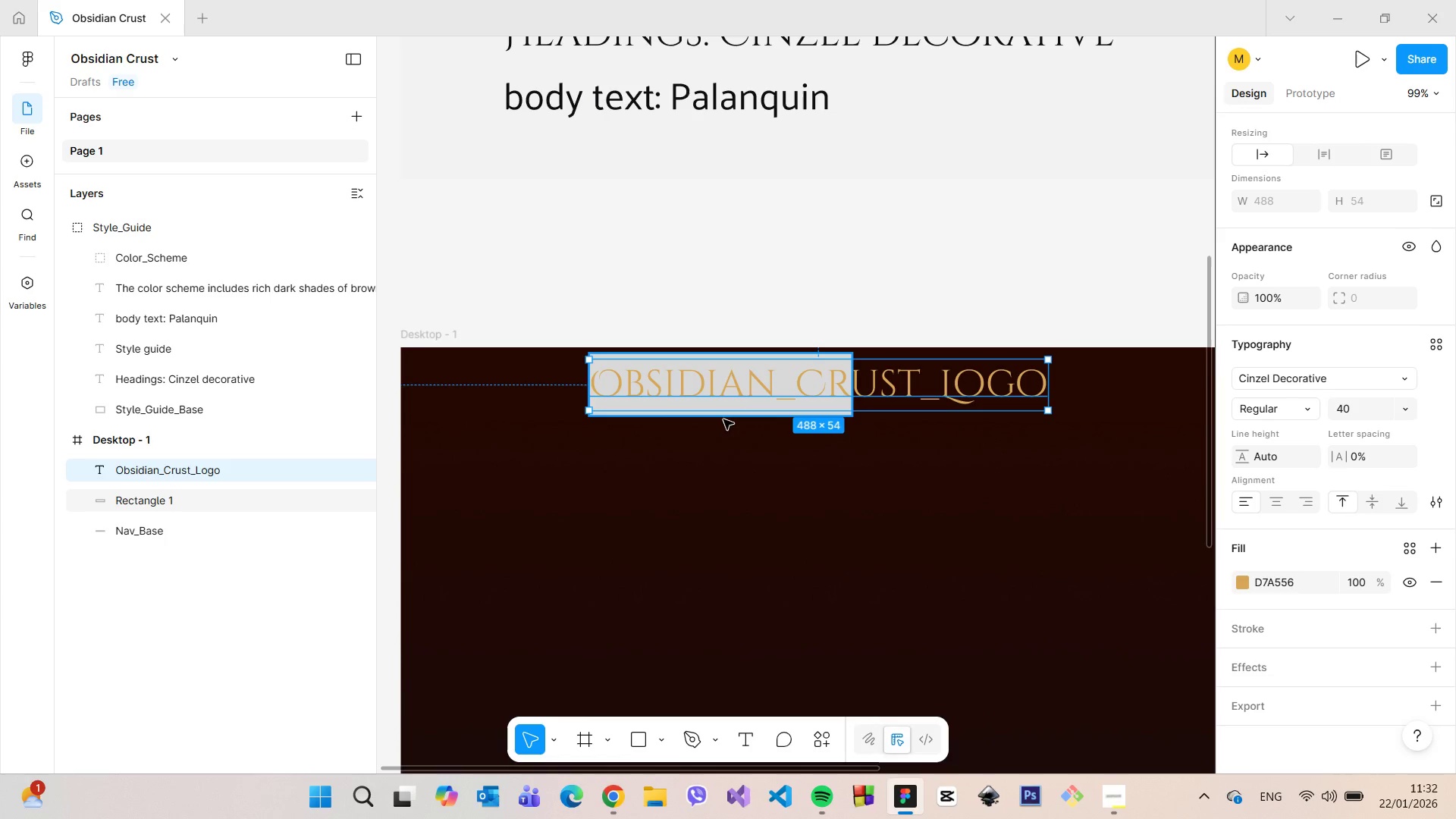 
left_click([723, 419])
 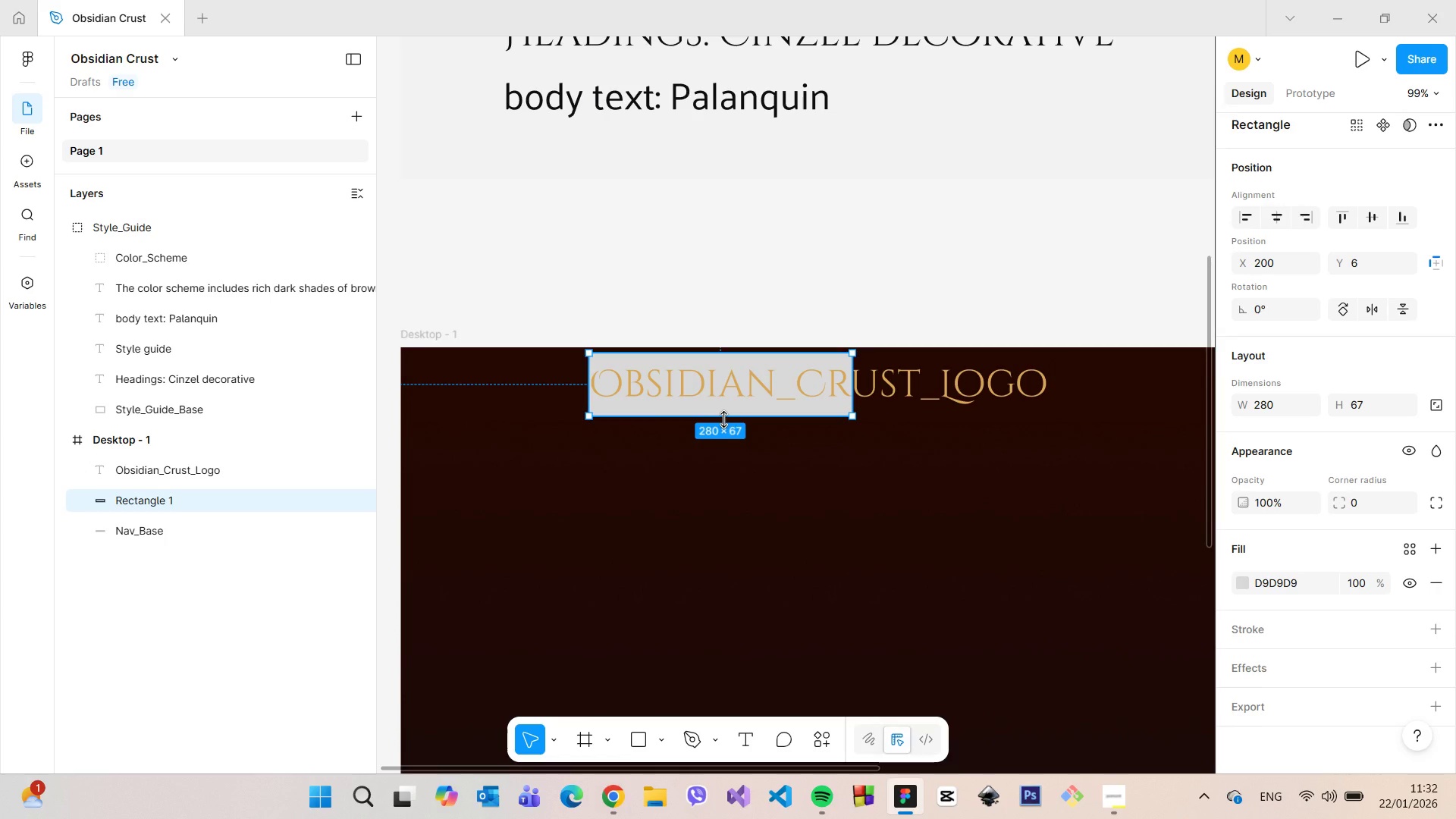 
key(Backspace)
 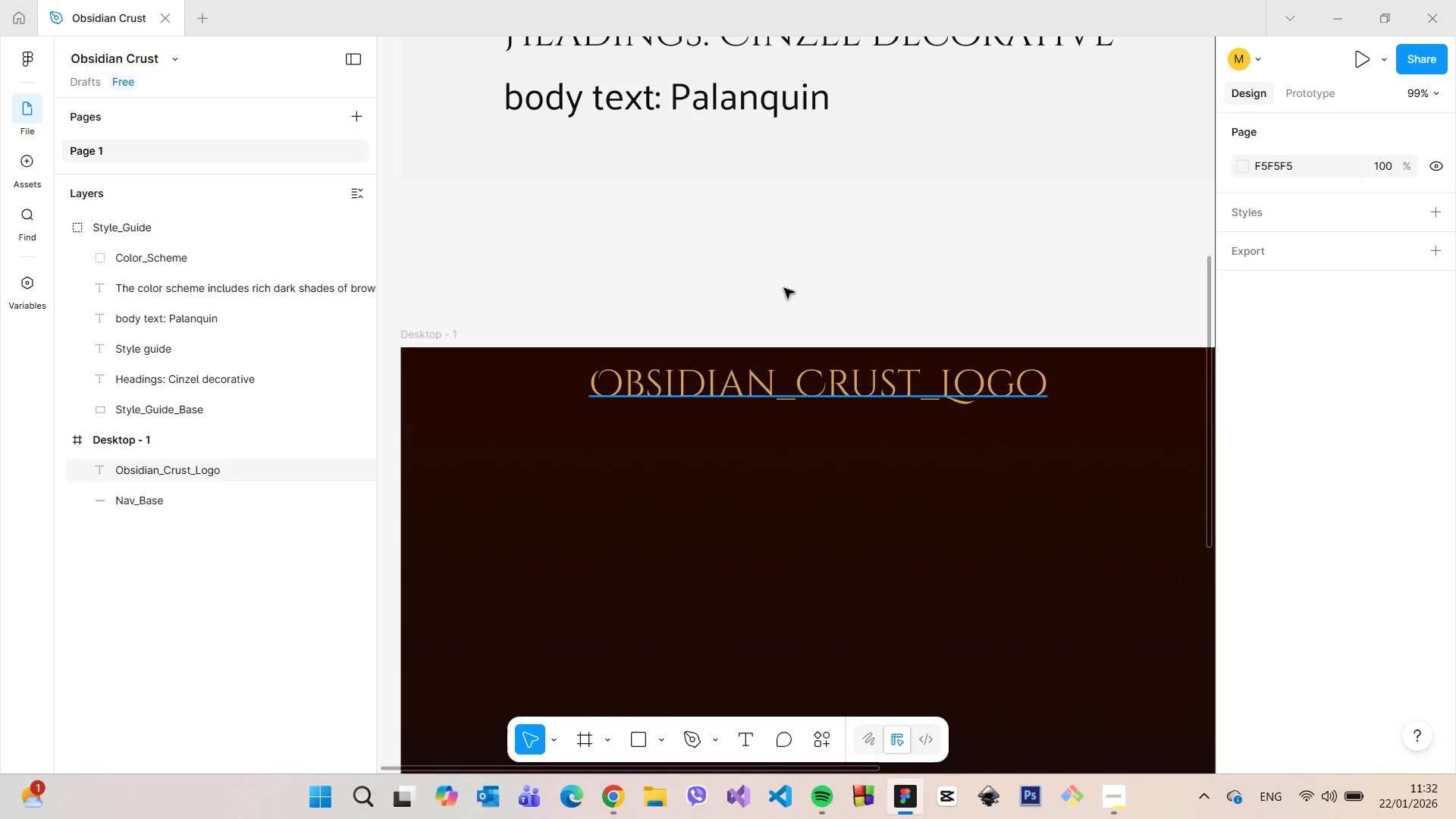 
left_click([789, 278])
 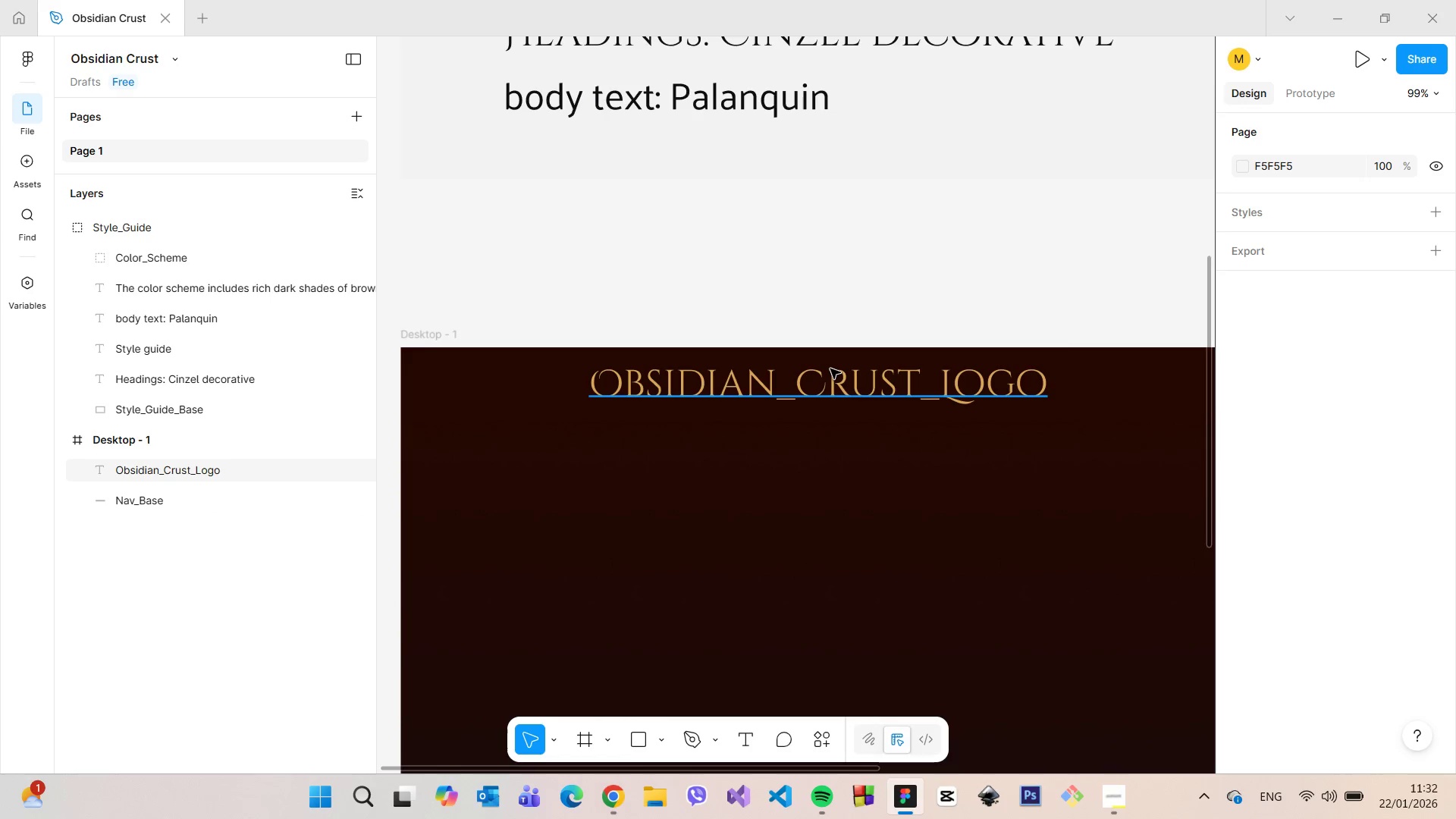 
left_click([830, 369])
 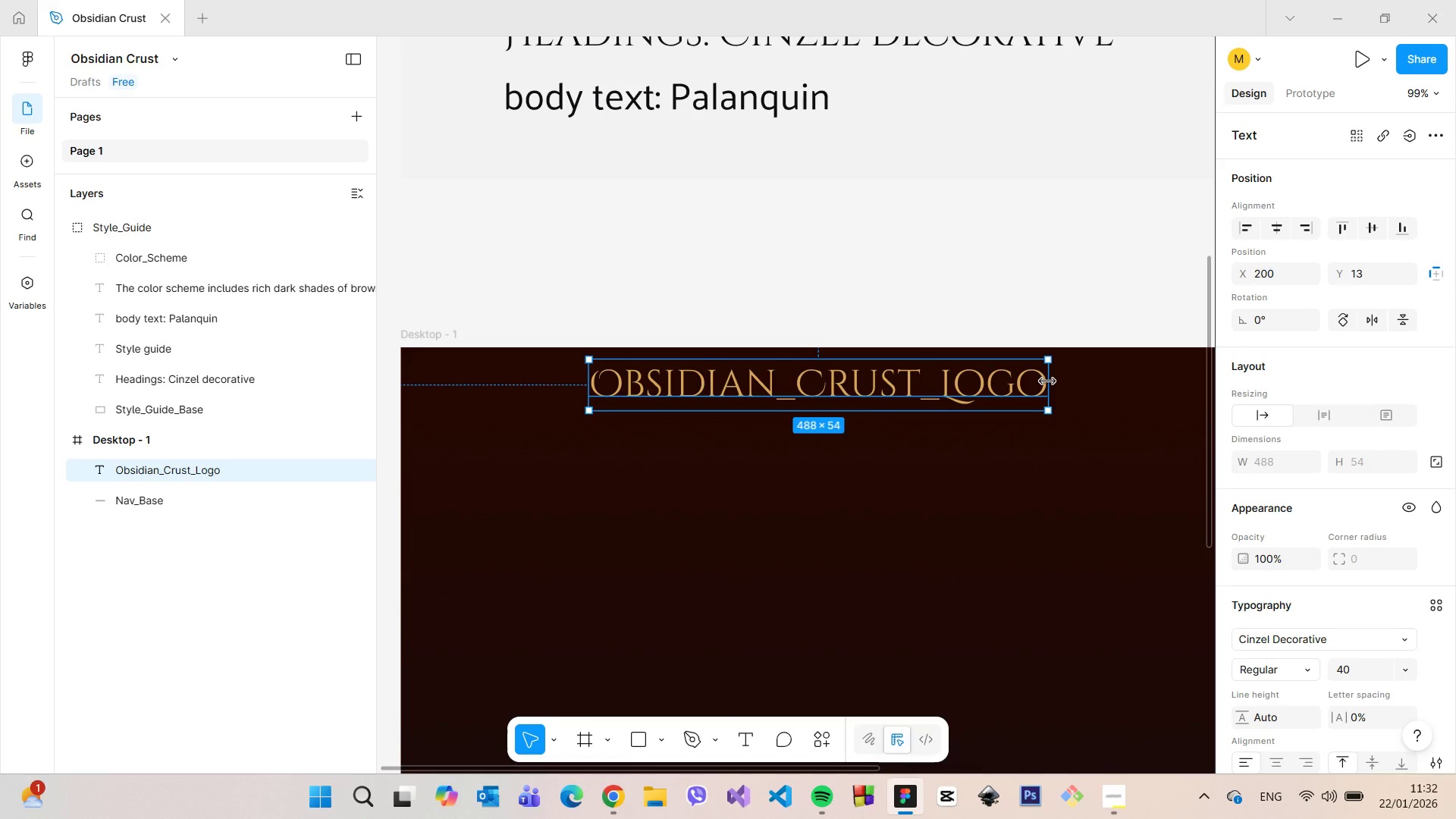 
left_click_drag(start_coordinate=[1047, 381], to_coordinate=[1065, 377])
 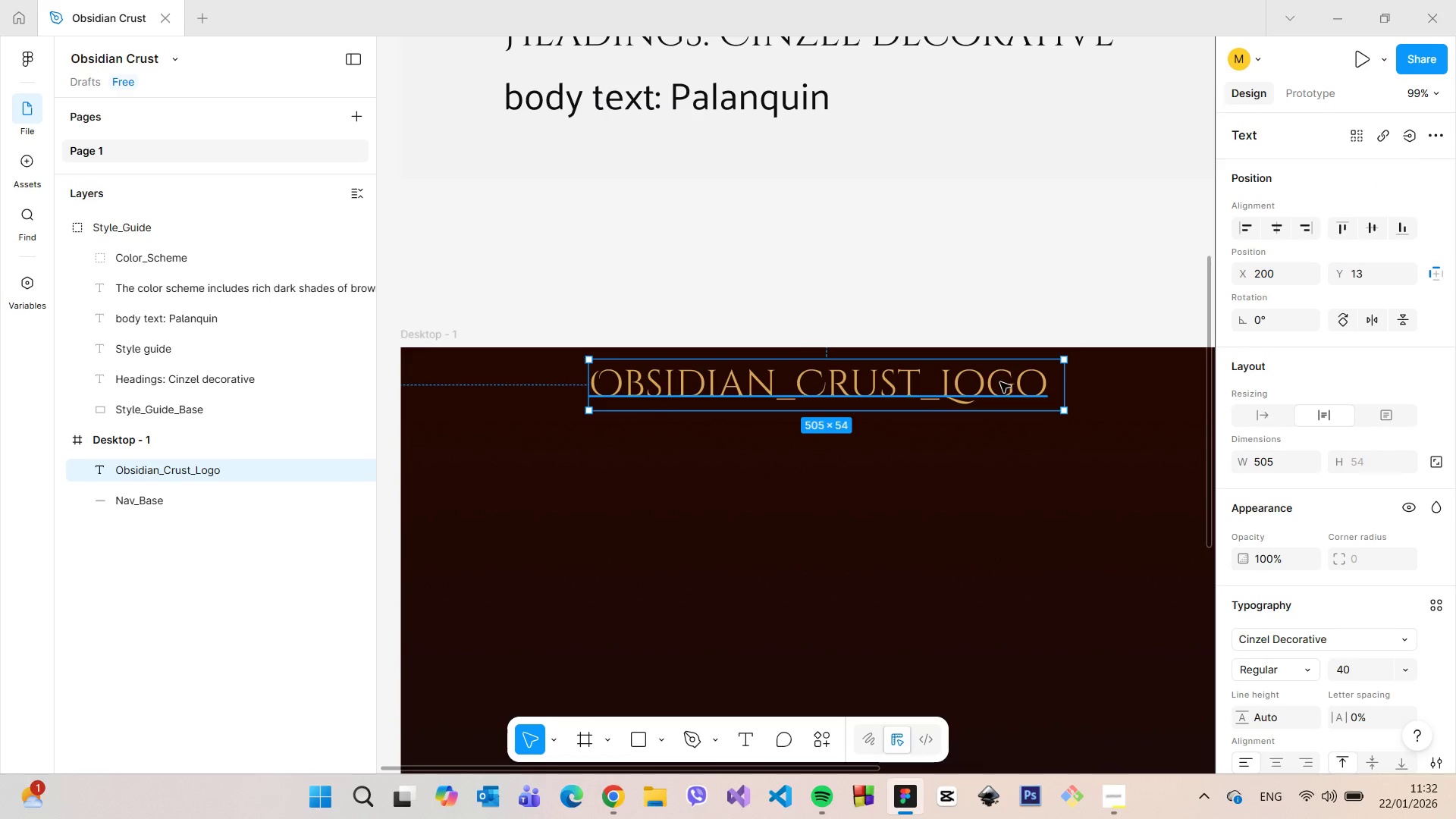 
double_click([1000, 382])
 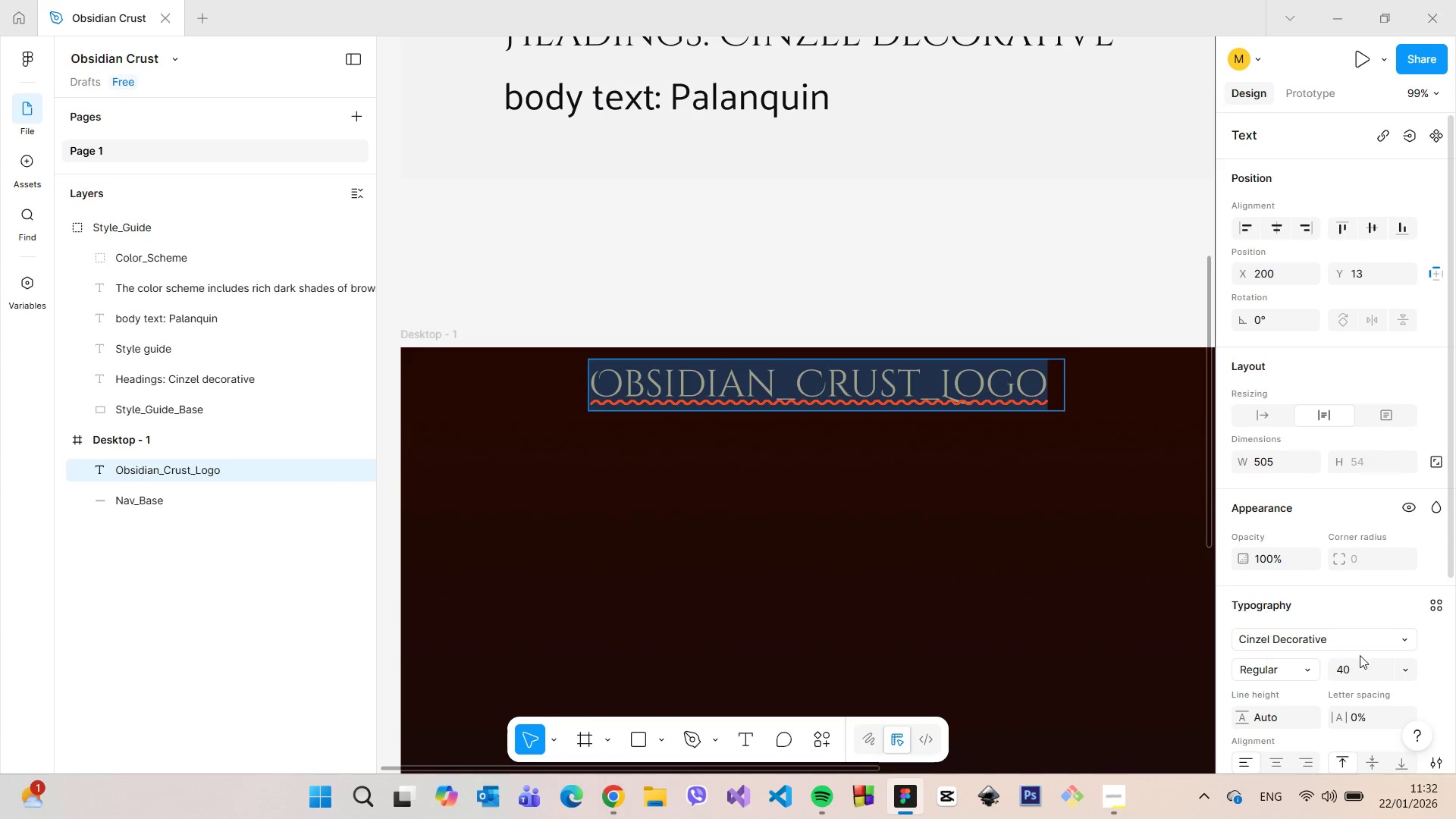 
left_click([1342, 669])
 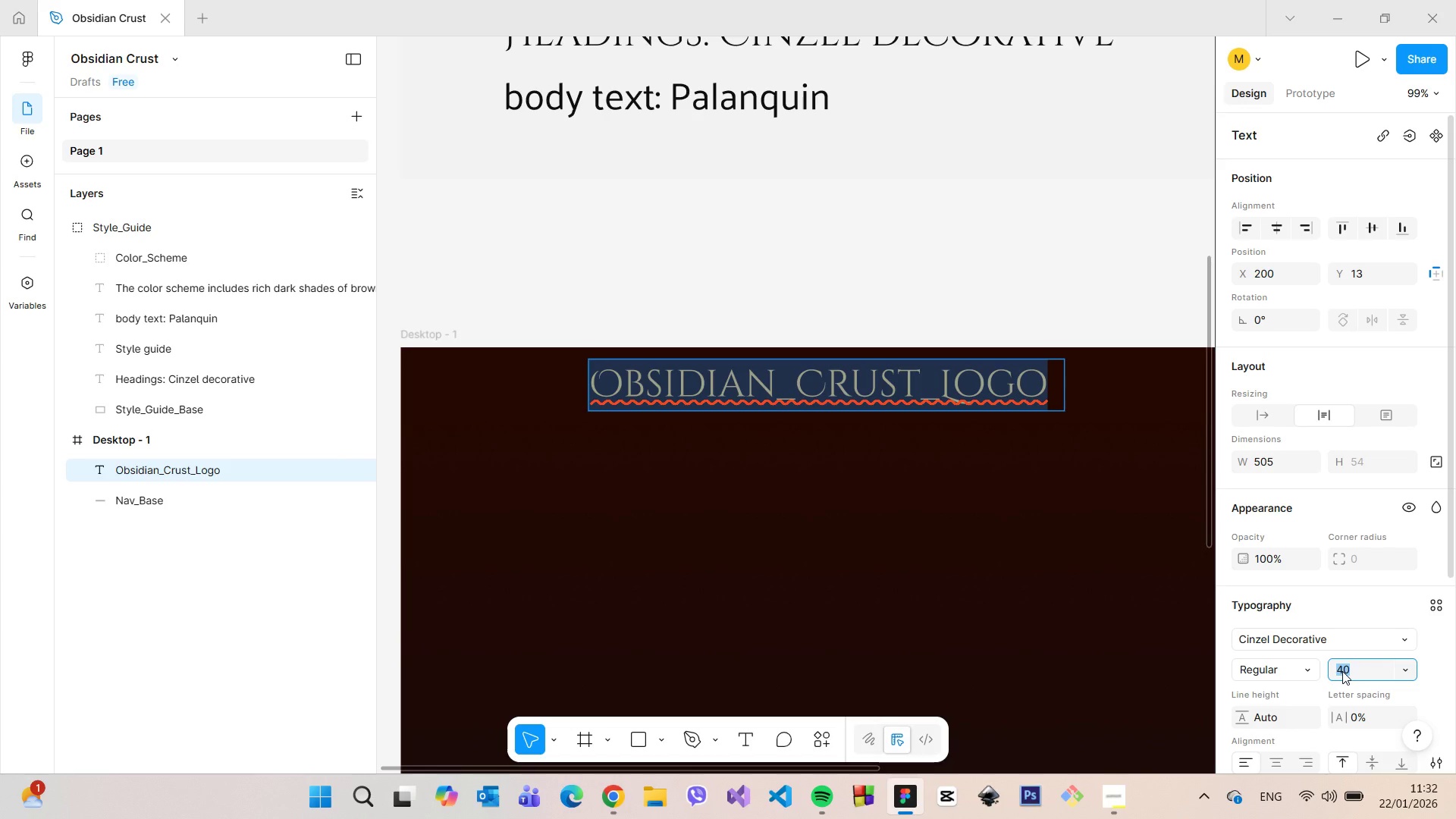 
type(30)
 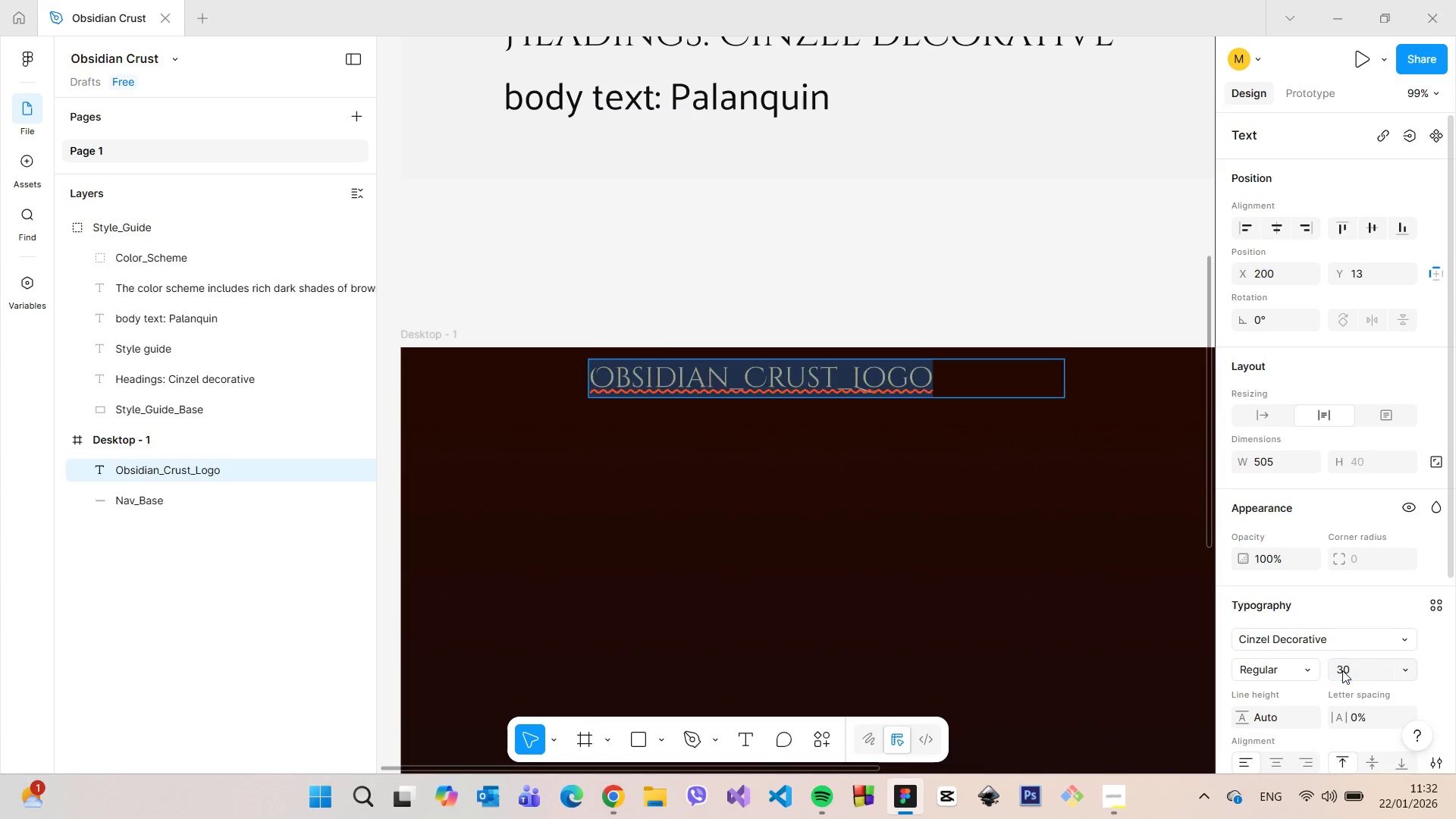 
key(Enter)
 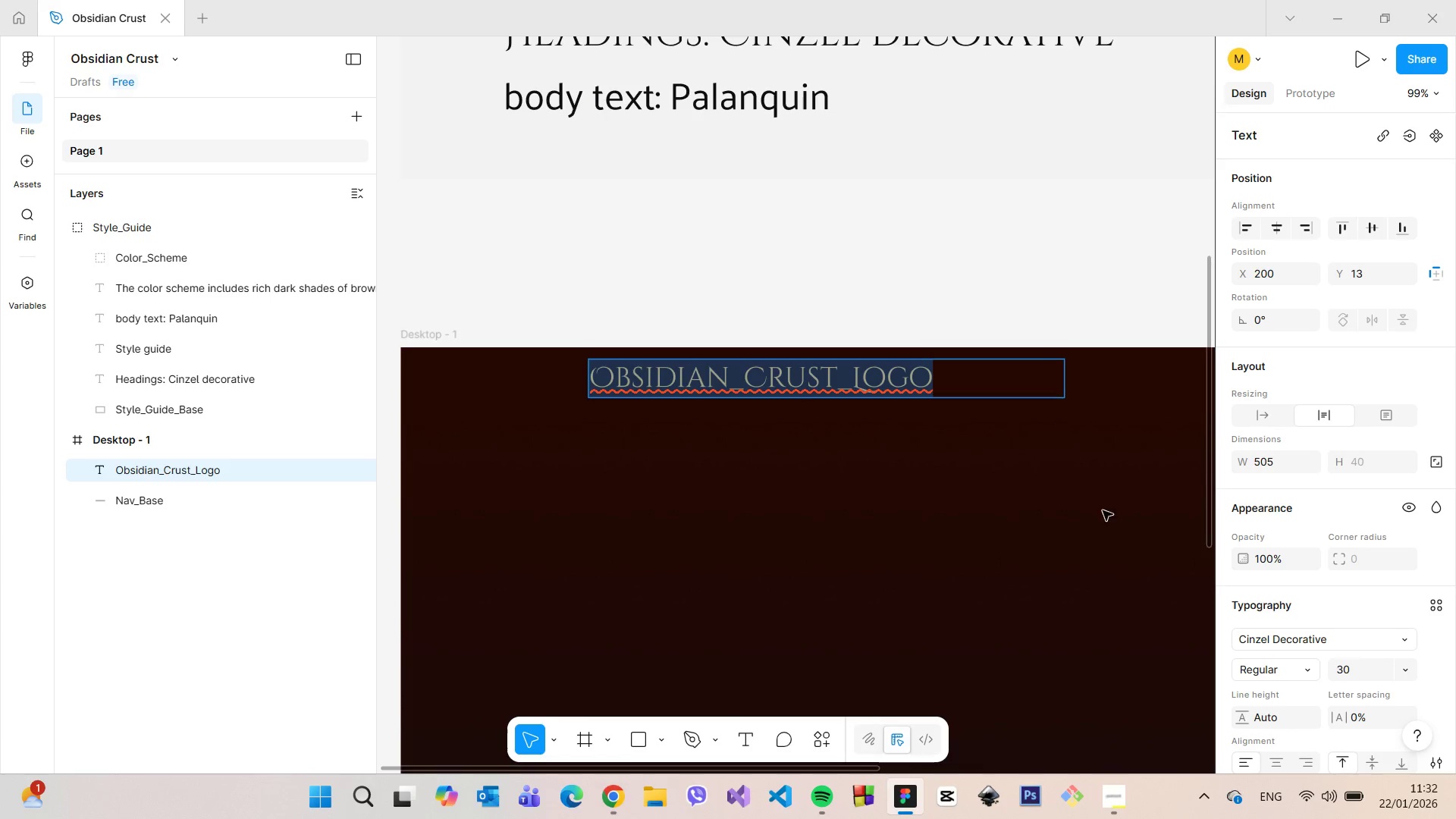 
left_click([935, 295])
 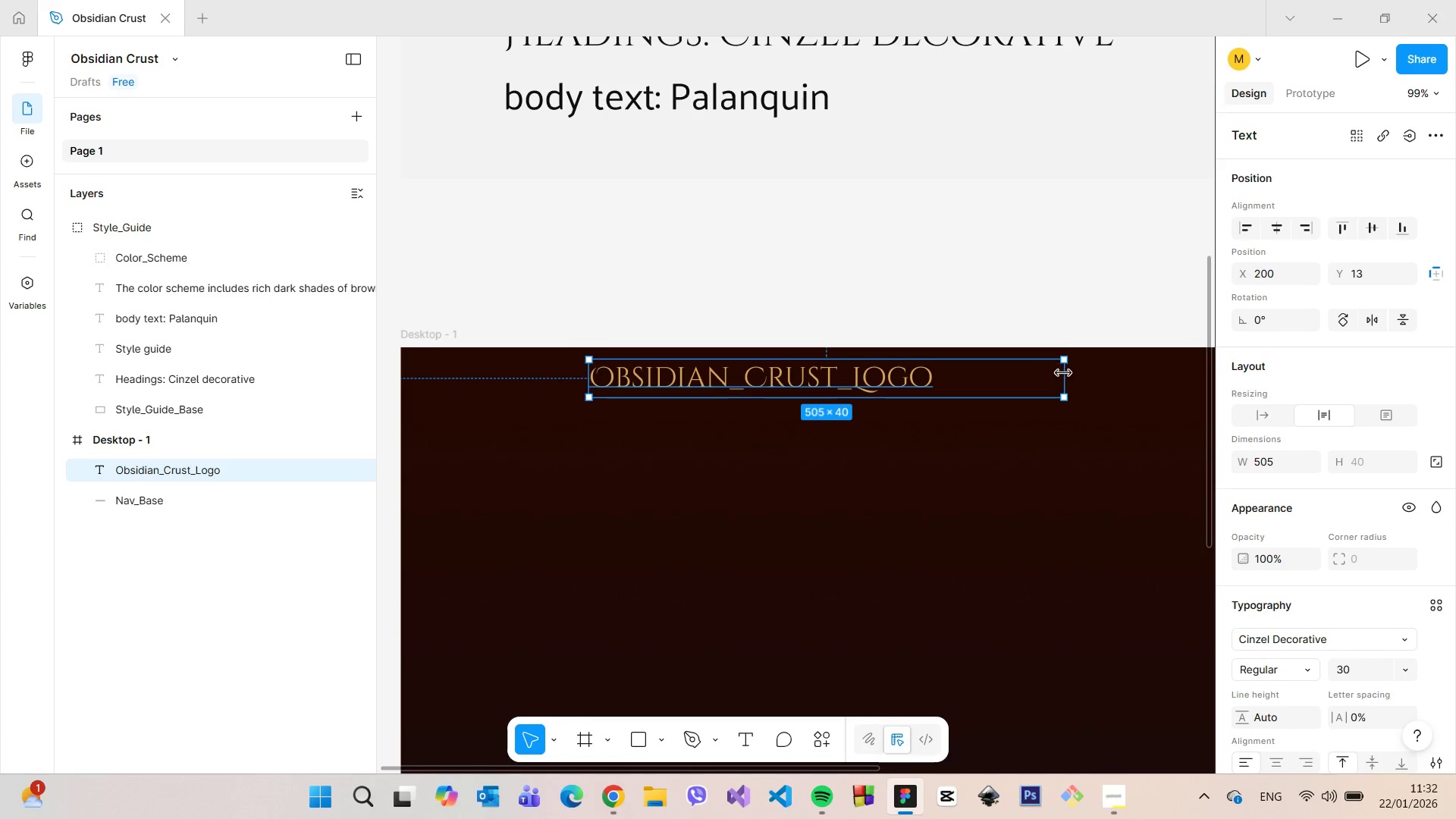 
left_click_drag(start_coordinate=[1063, 373], to_coordinate=[947, 372])
 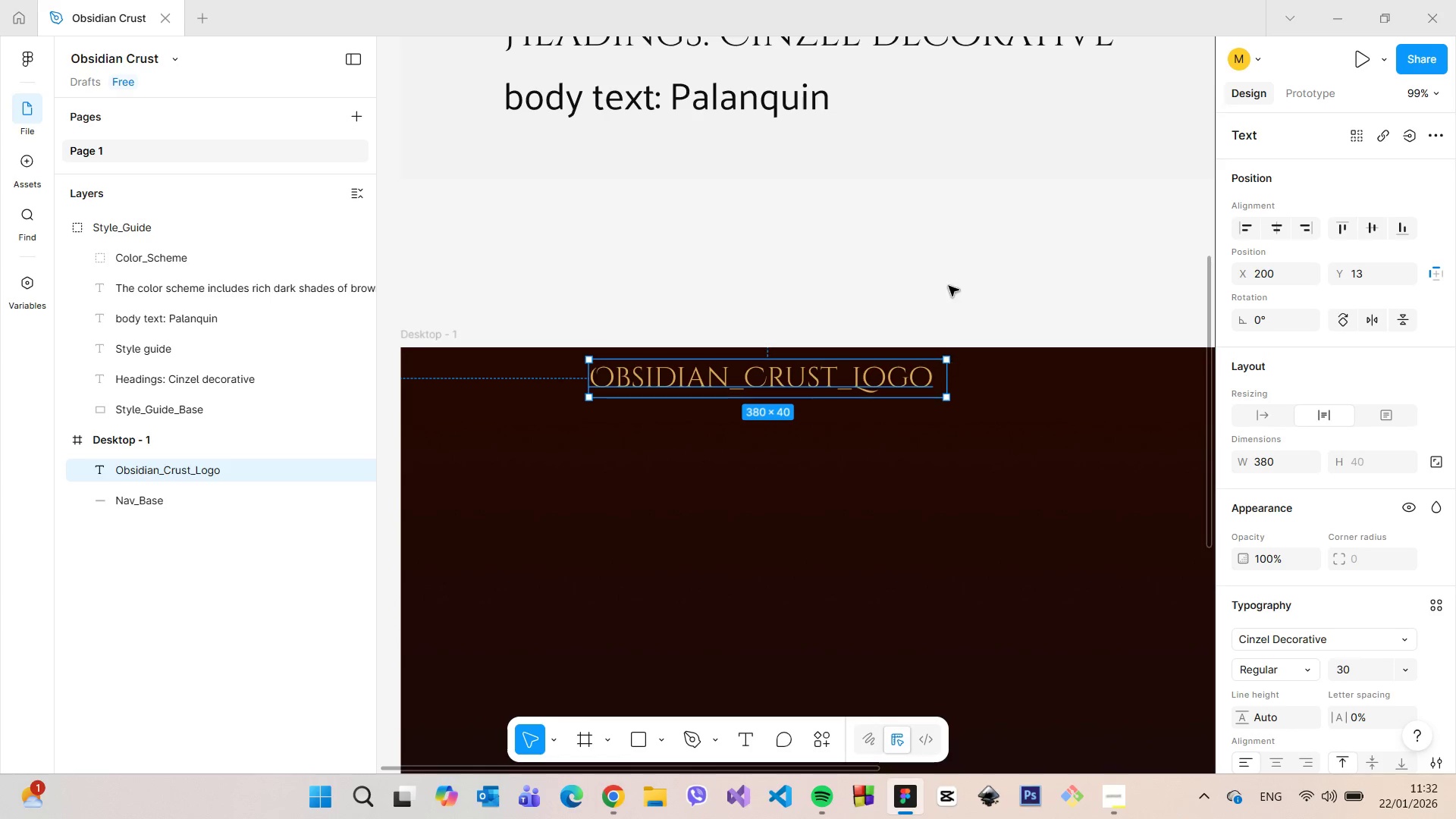 
left_click([949, 283])
 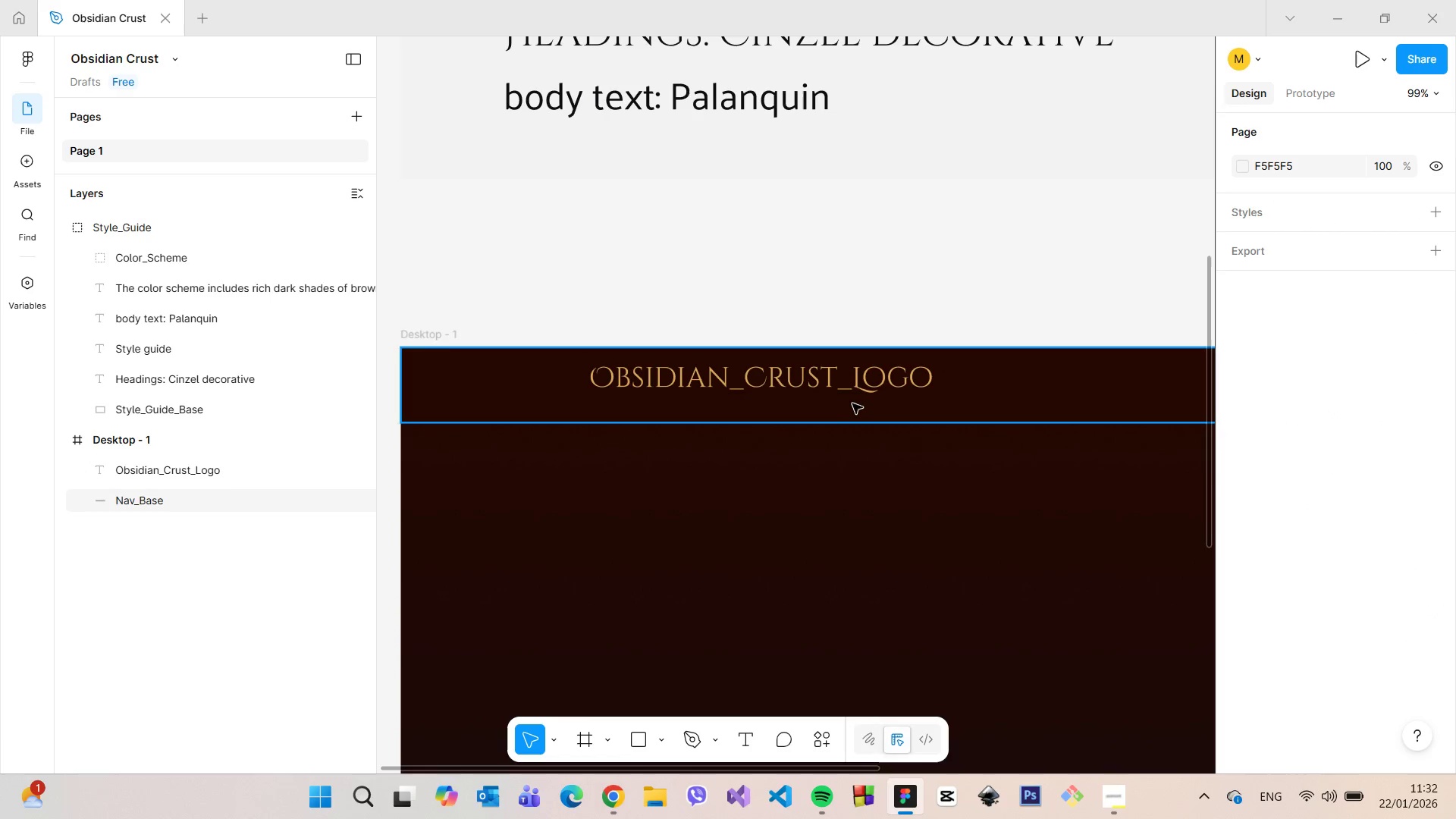 
left_click_drag(start_coordinate=[843, 384], to_coordinate=[845, 388])
 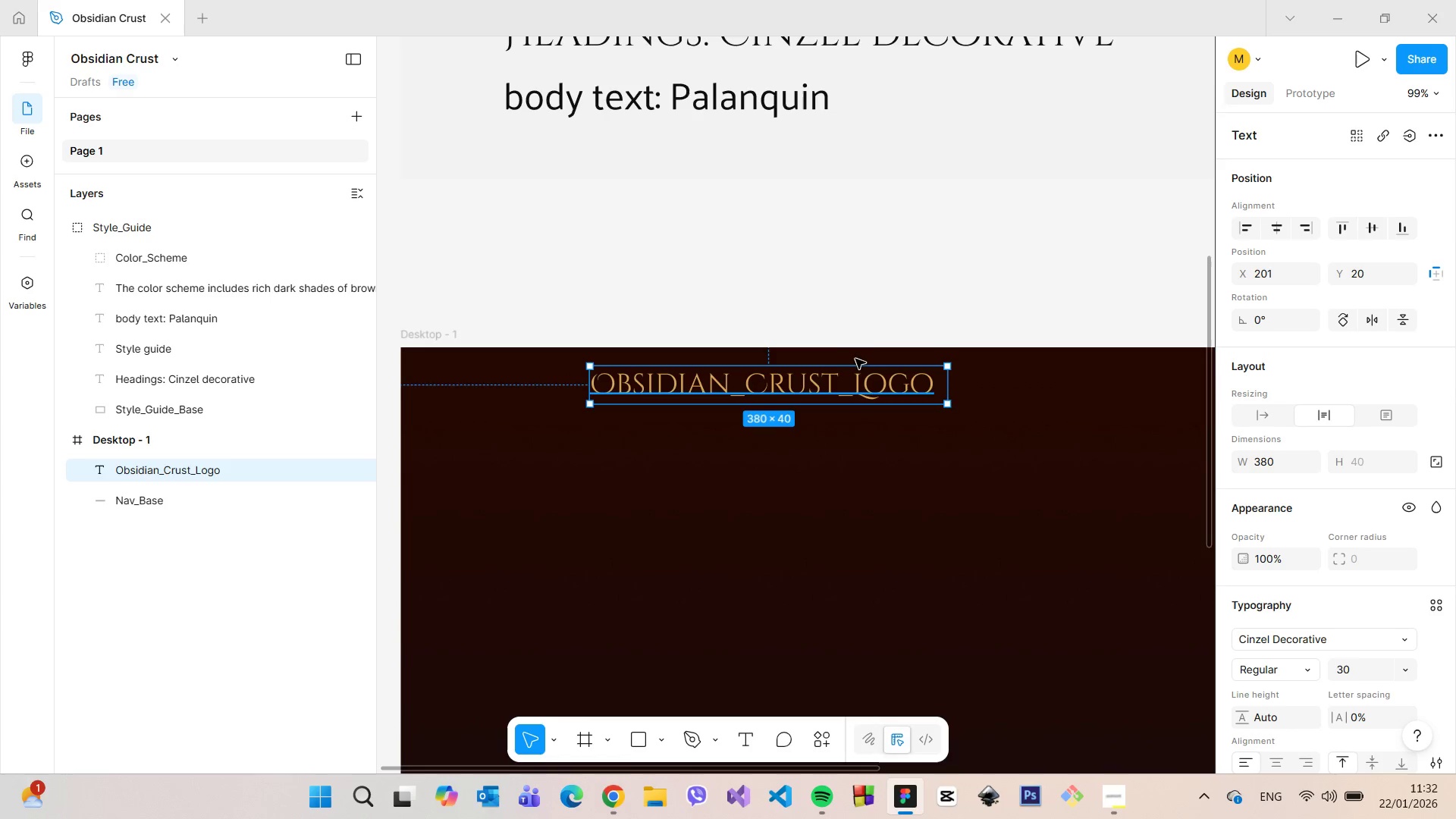 
hold_key(key=AltLeft, duration=1.03)
 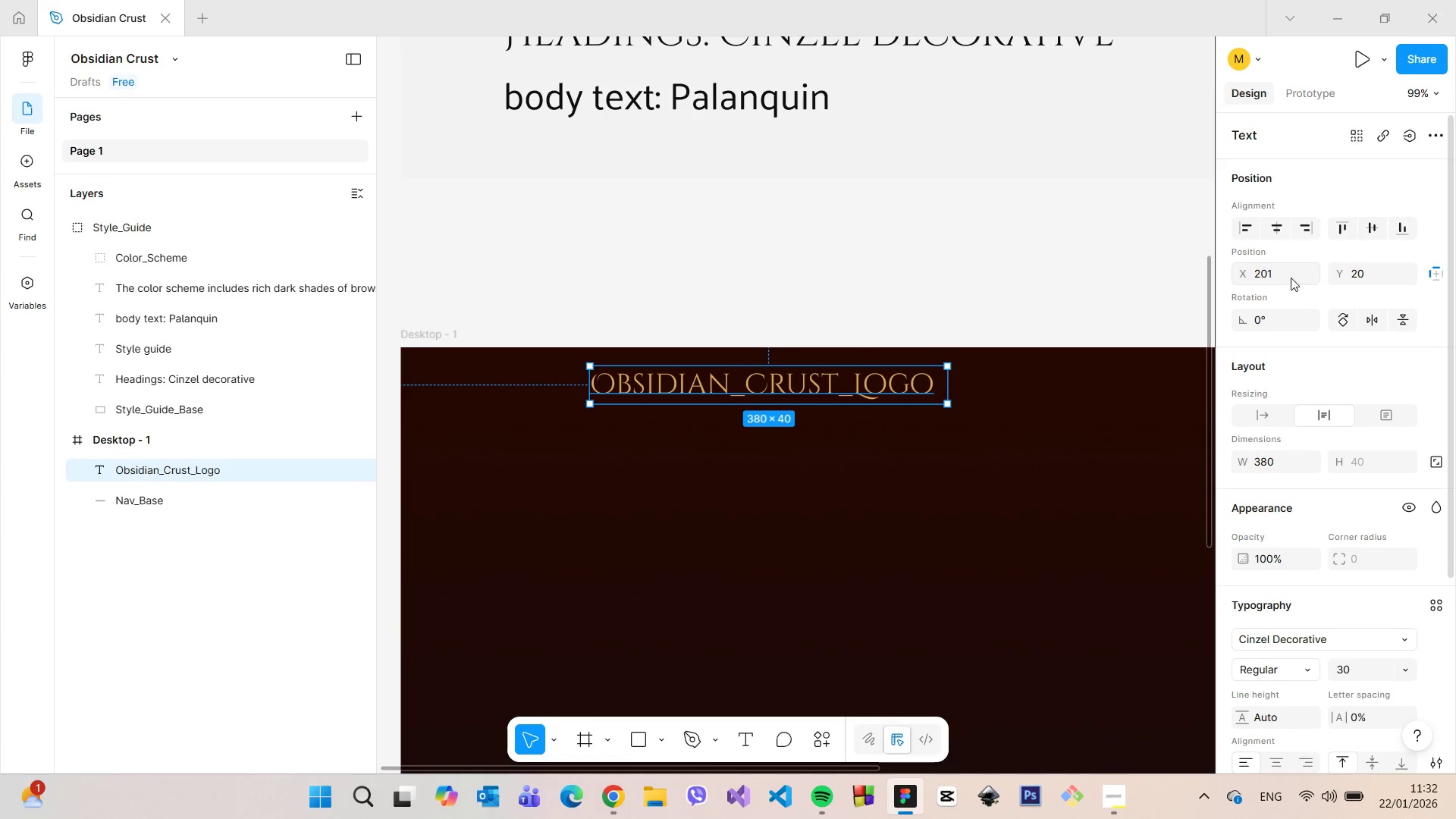 
left_click([1291, 277])
 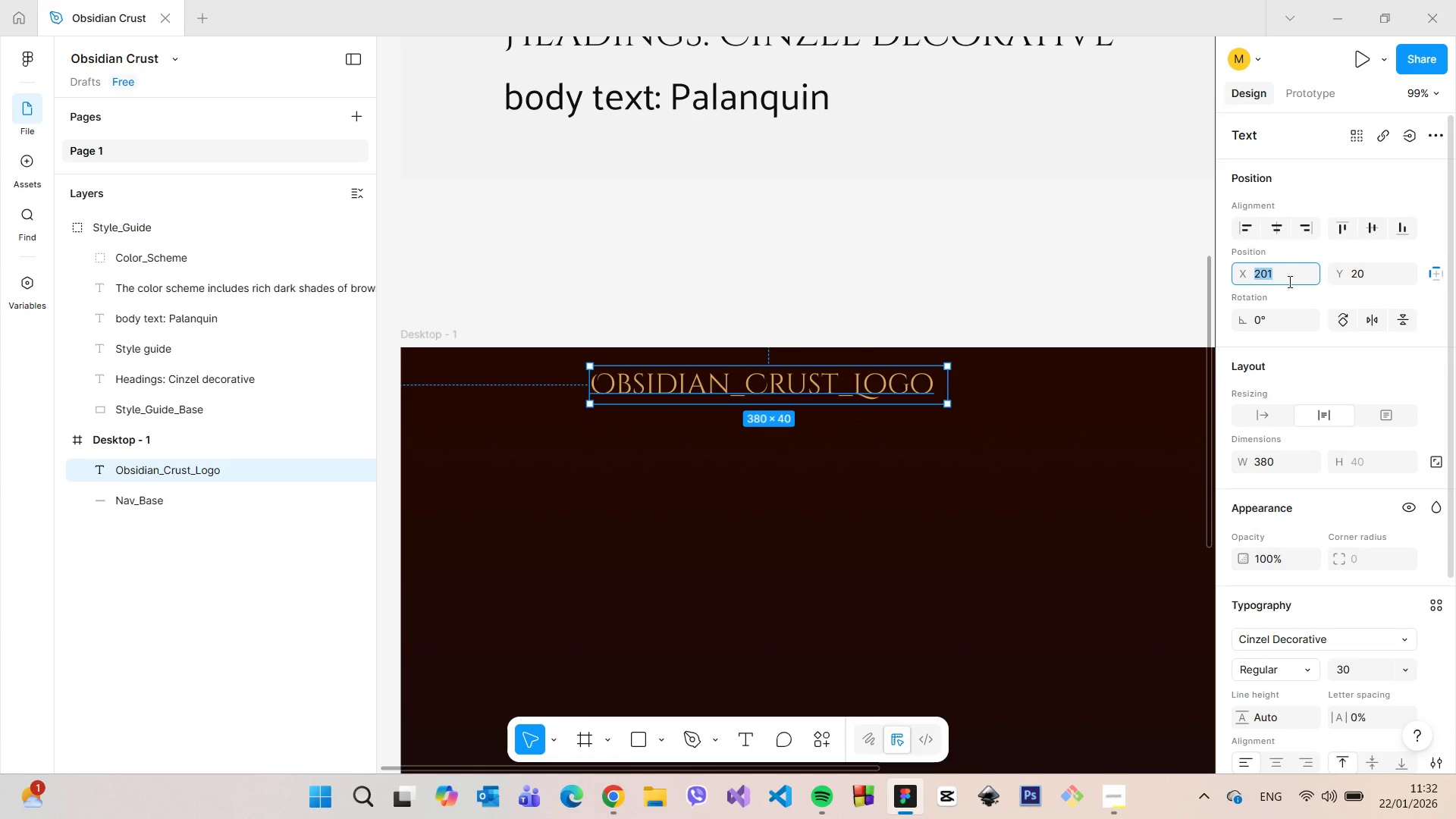 
type(200)
 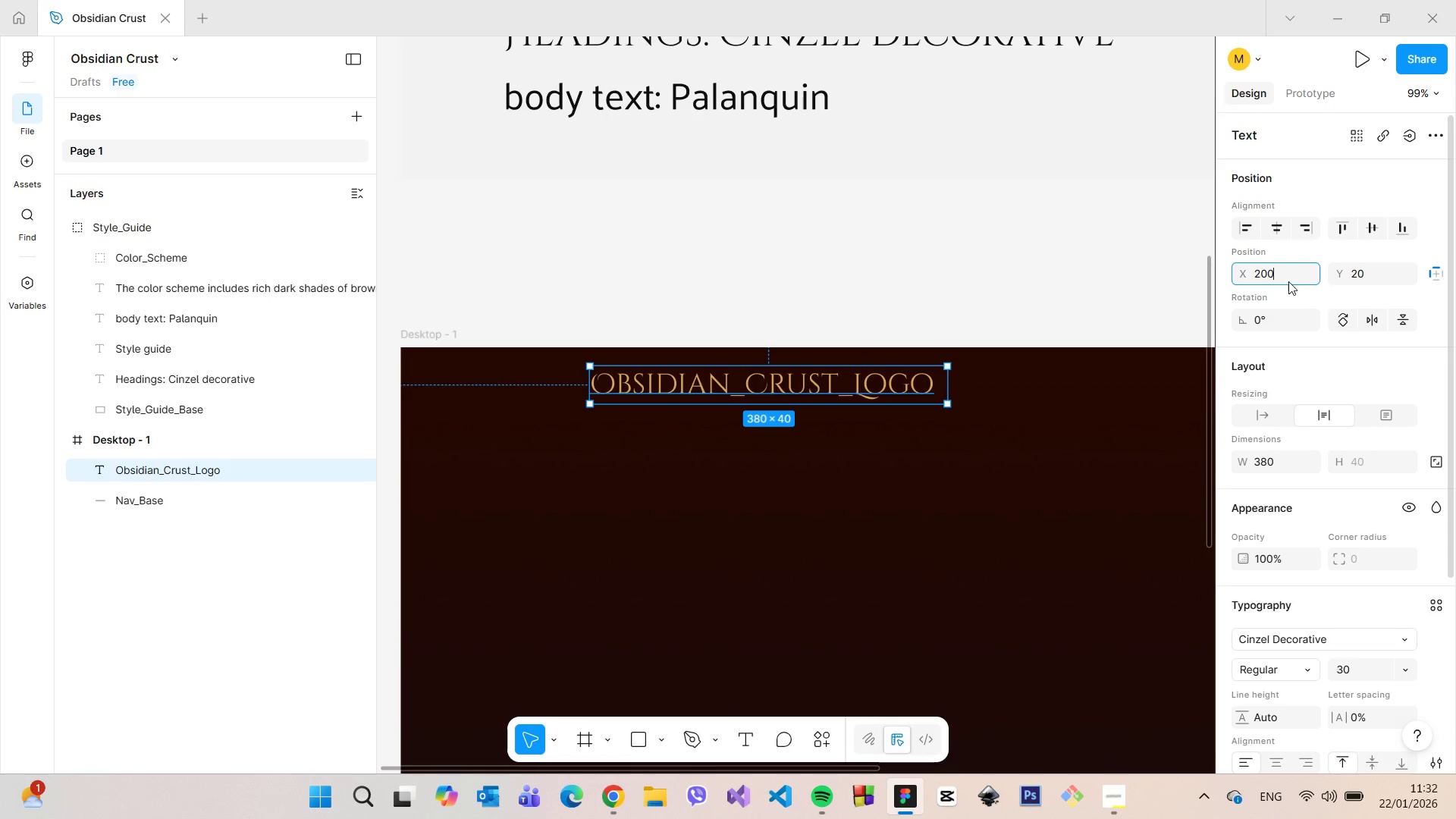 
key(Enter)
 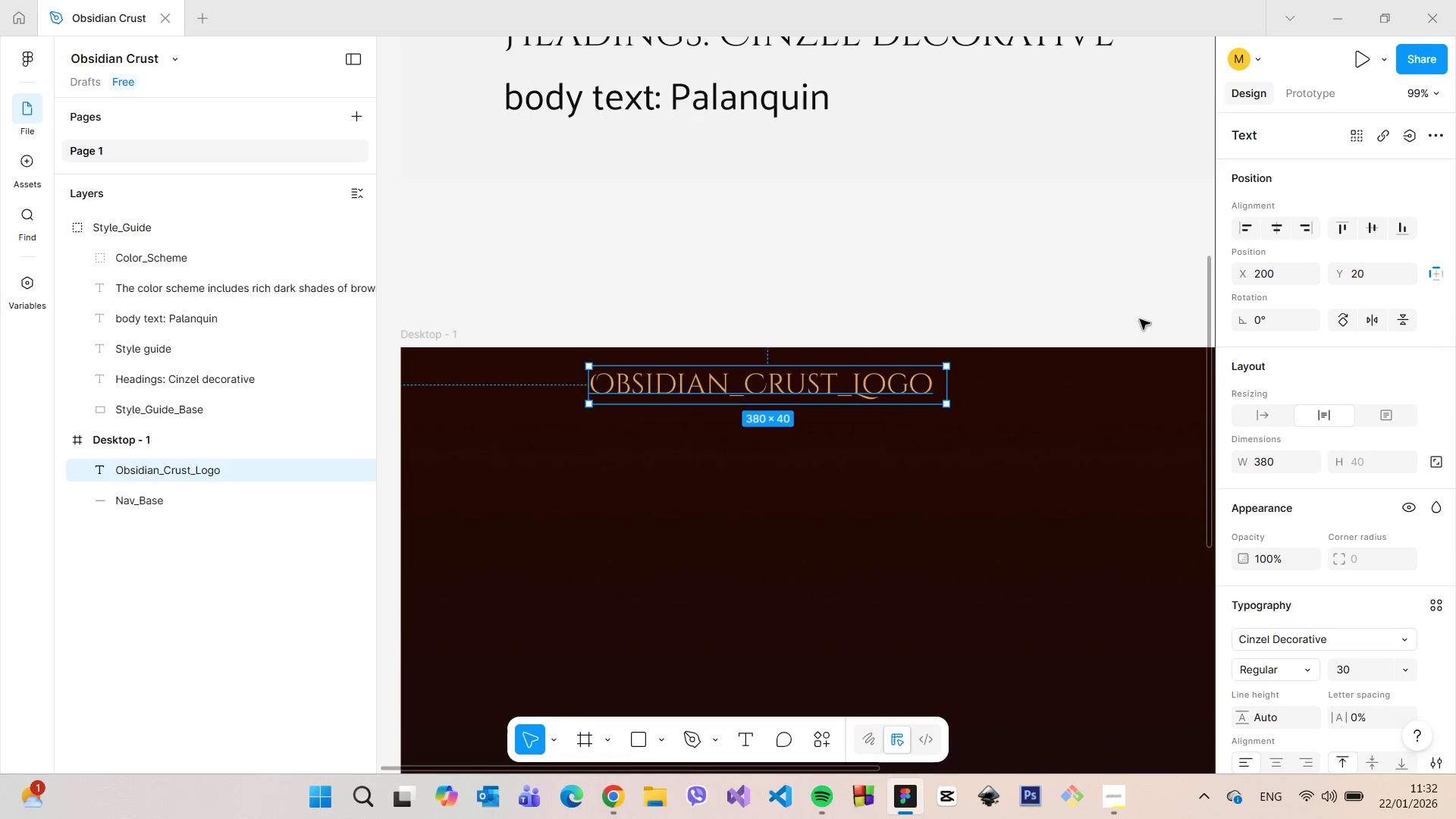 
left_click([1050, 281])
 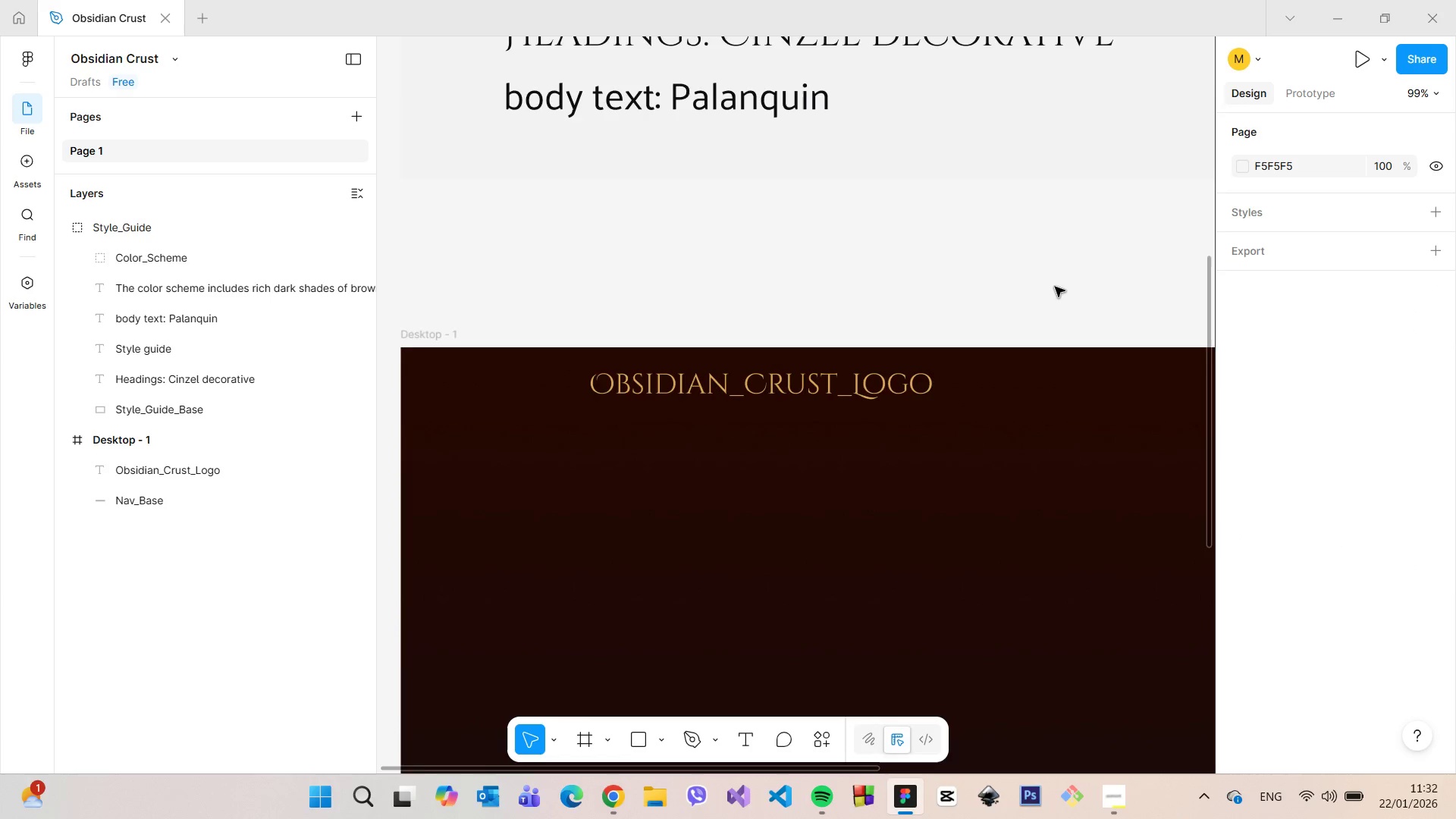 
hold_key(key=ControlLeft, duration=1.11)
scroll: coordinate [1072, 384], scroll_direction: down, amount: 8.0
 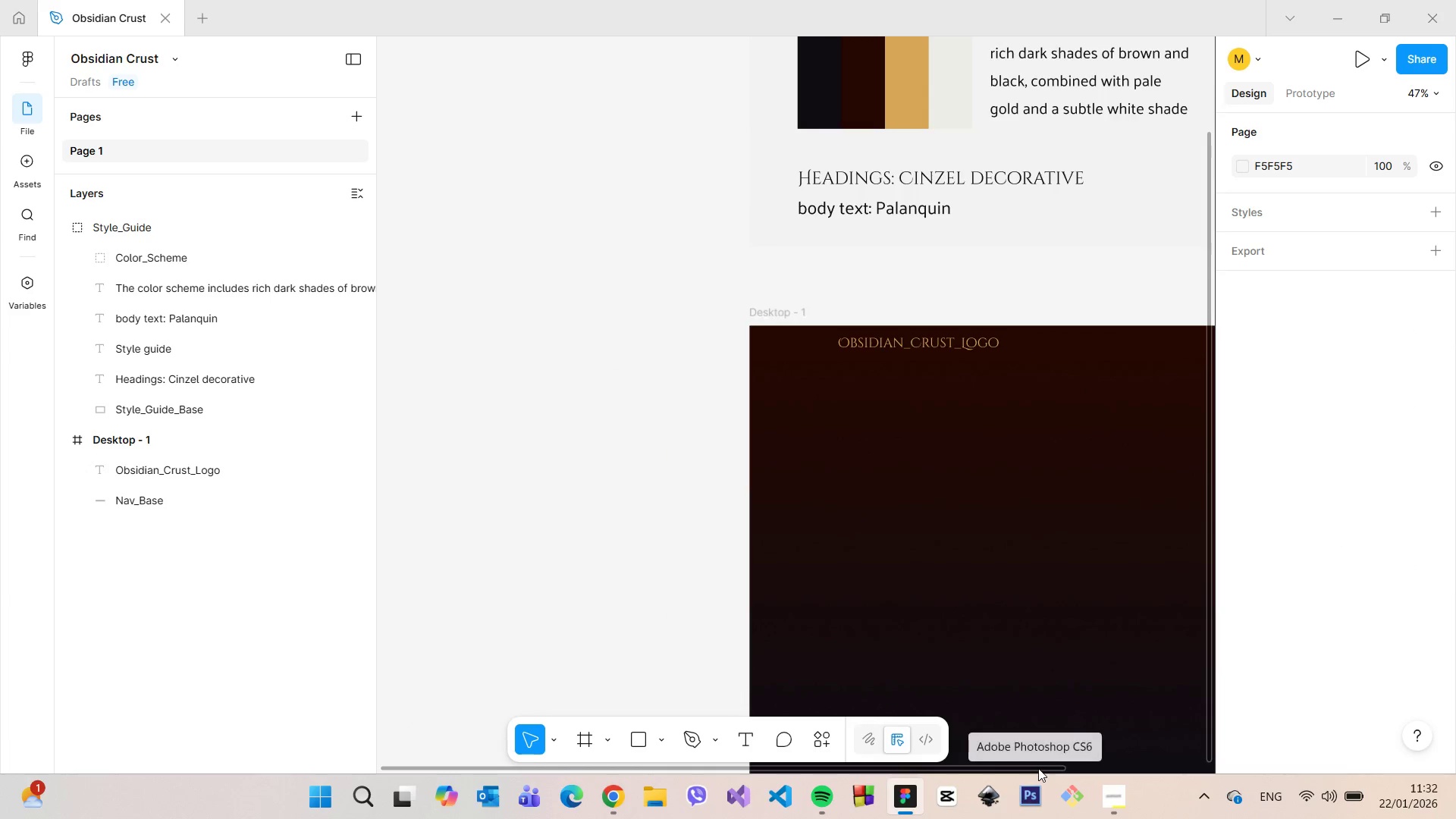 
left_click_drag(start_coordinate=[1038, 768], to_coordinate=[1062, 768])
 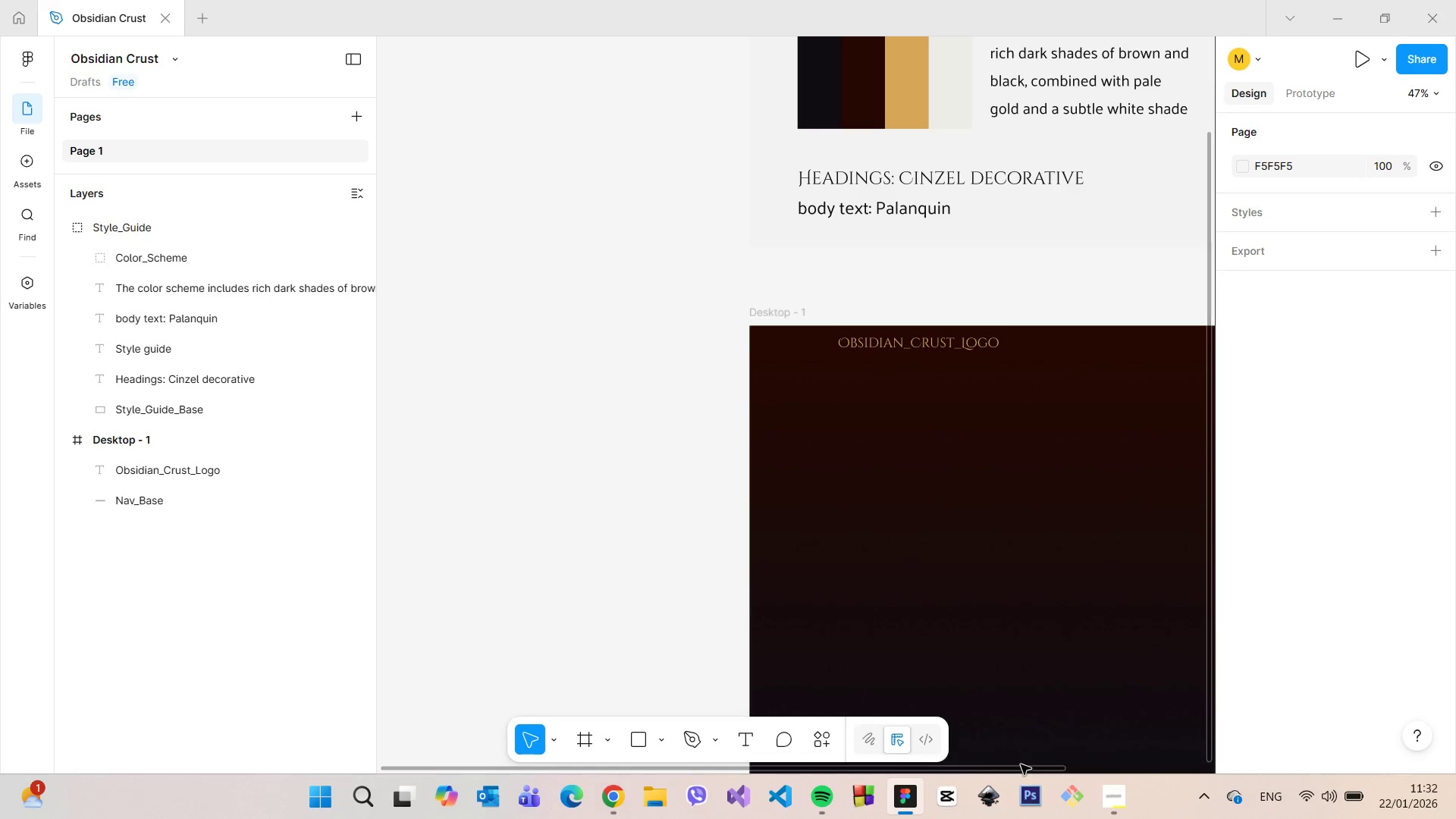 
left_click_drag(start_coordinate=[1025, 770], to_coordinate=[1238, 742])
 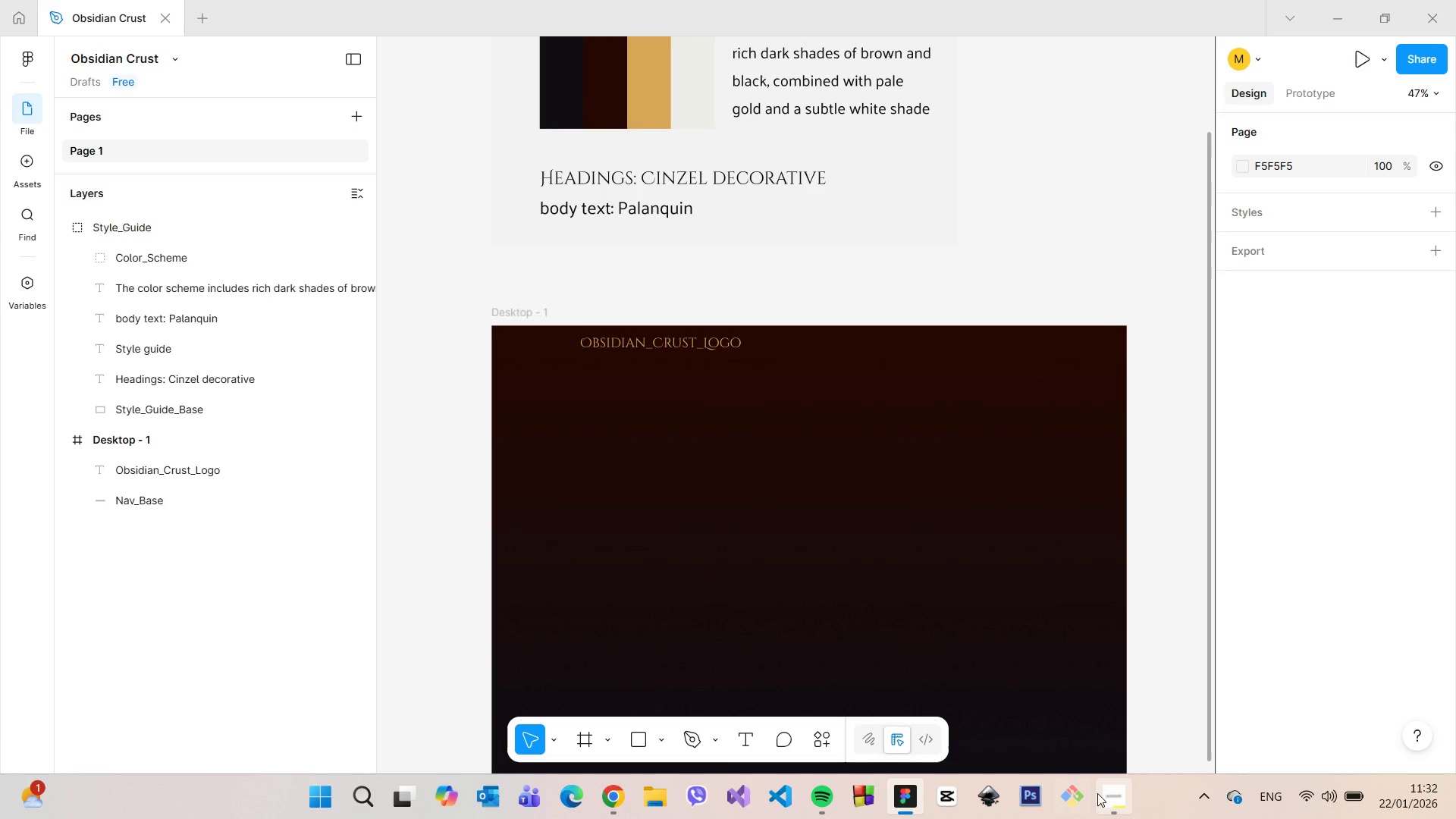 
left_click([1112, 790])